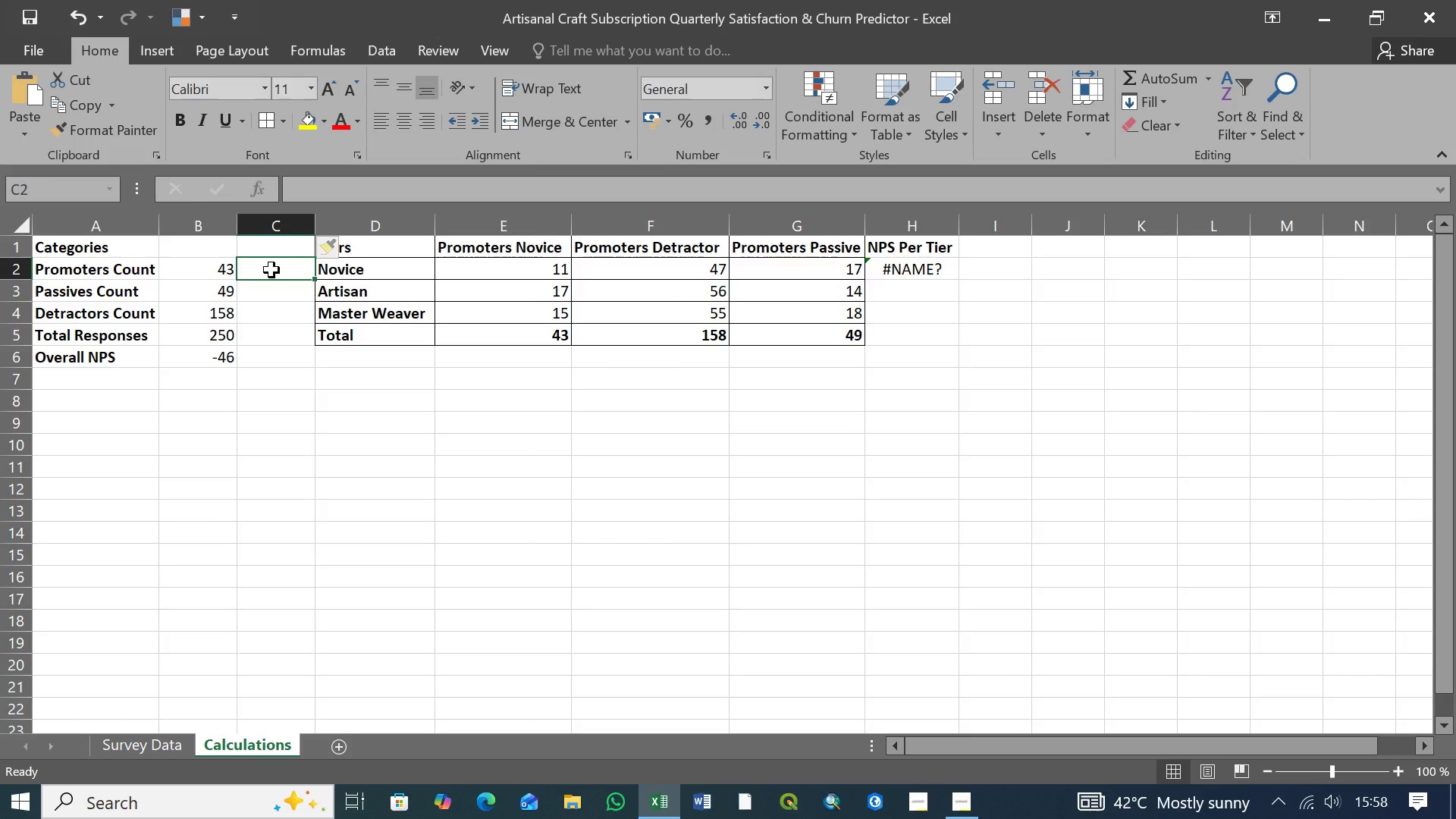 
wait(9.5)
 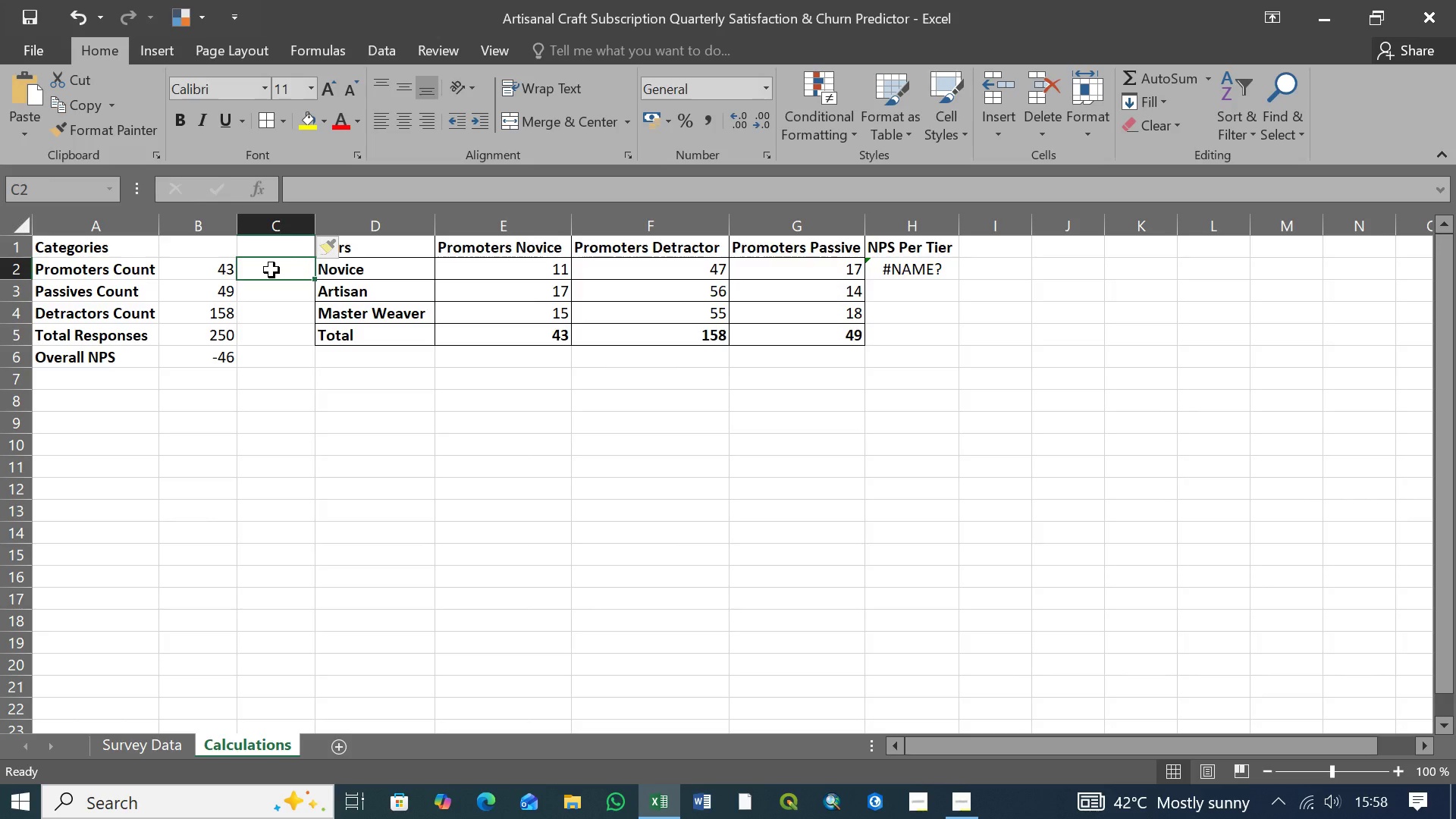 
left_click([278, 249])
 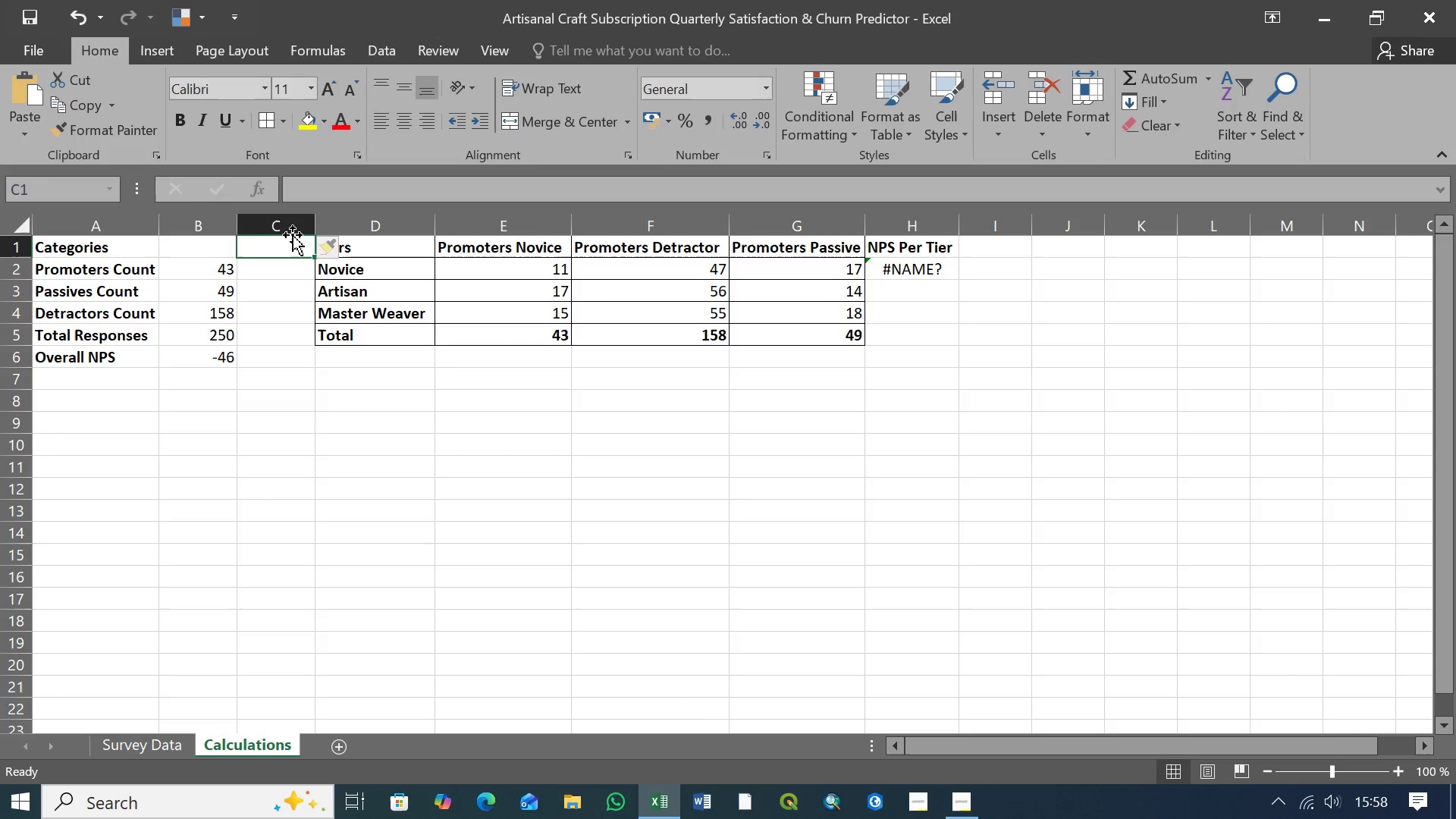 
wait(5.48)
 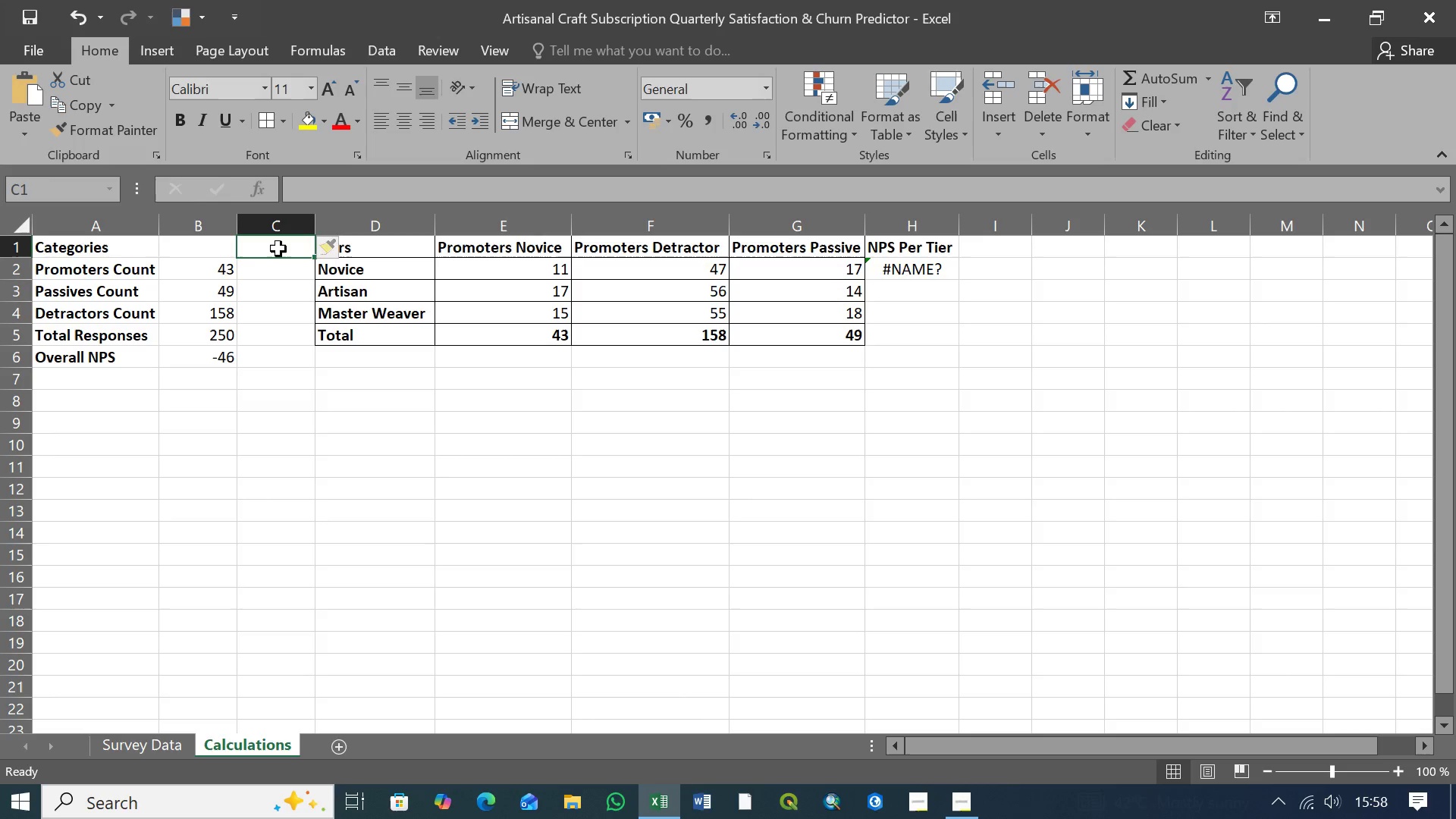 
left_click([274, 248])
 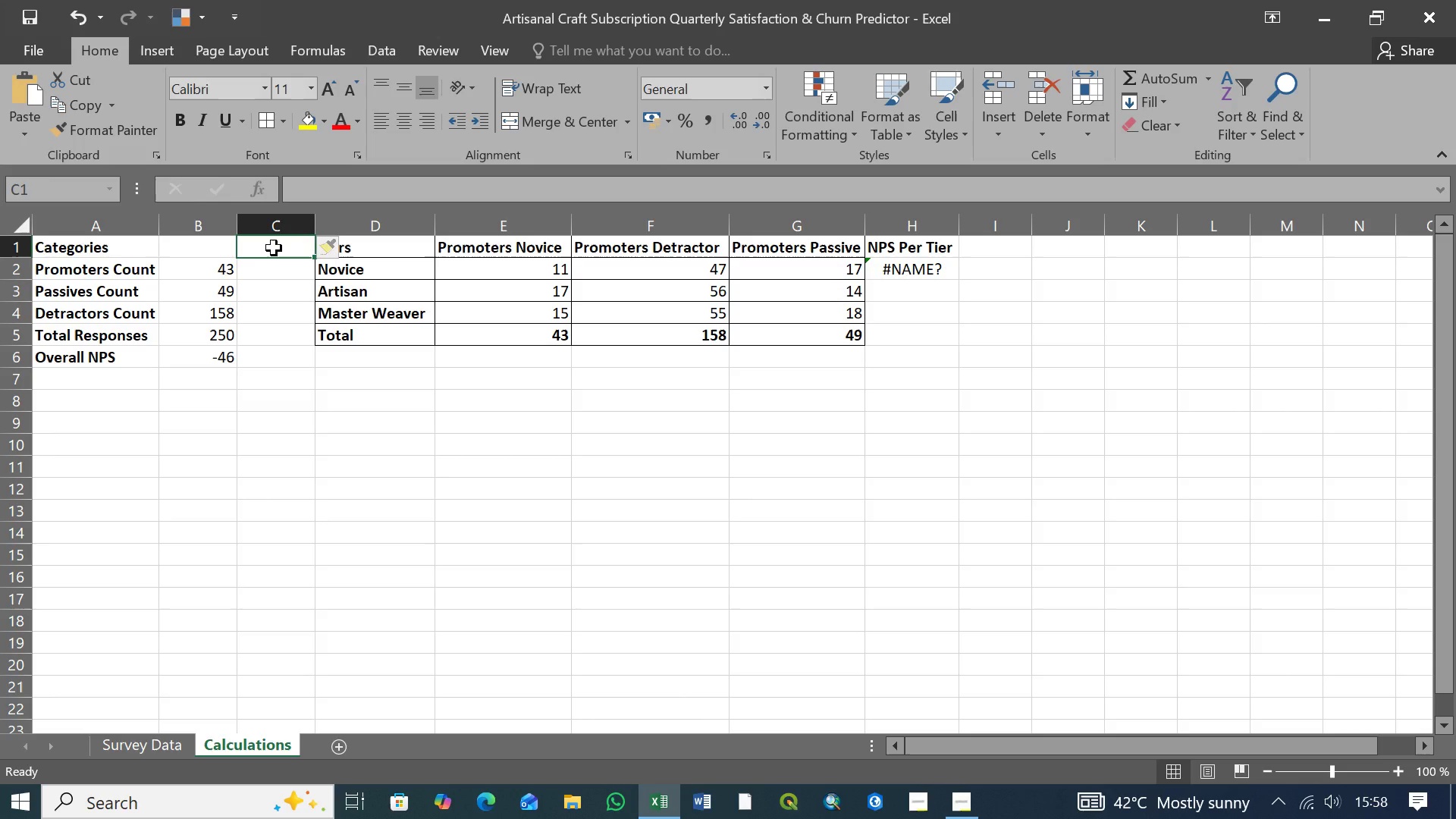 
wait(5.39)
 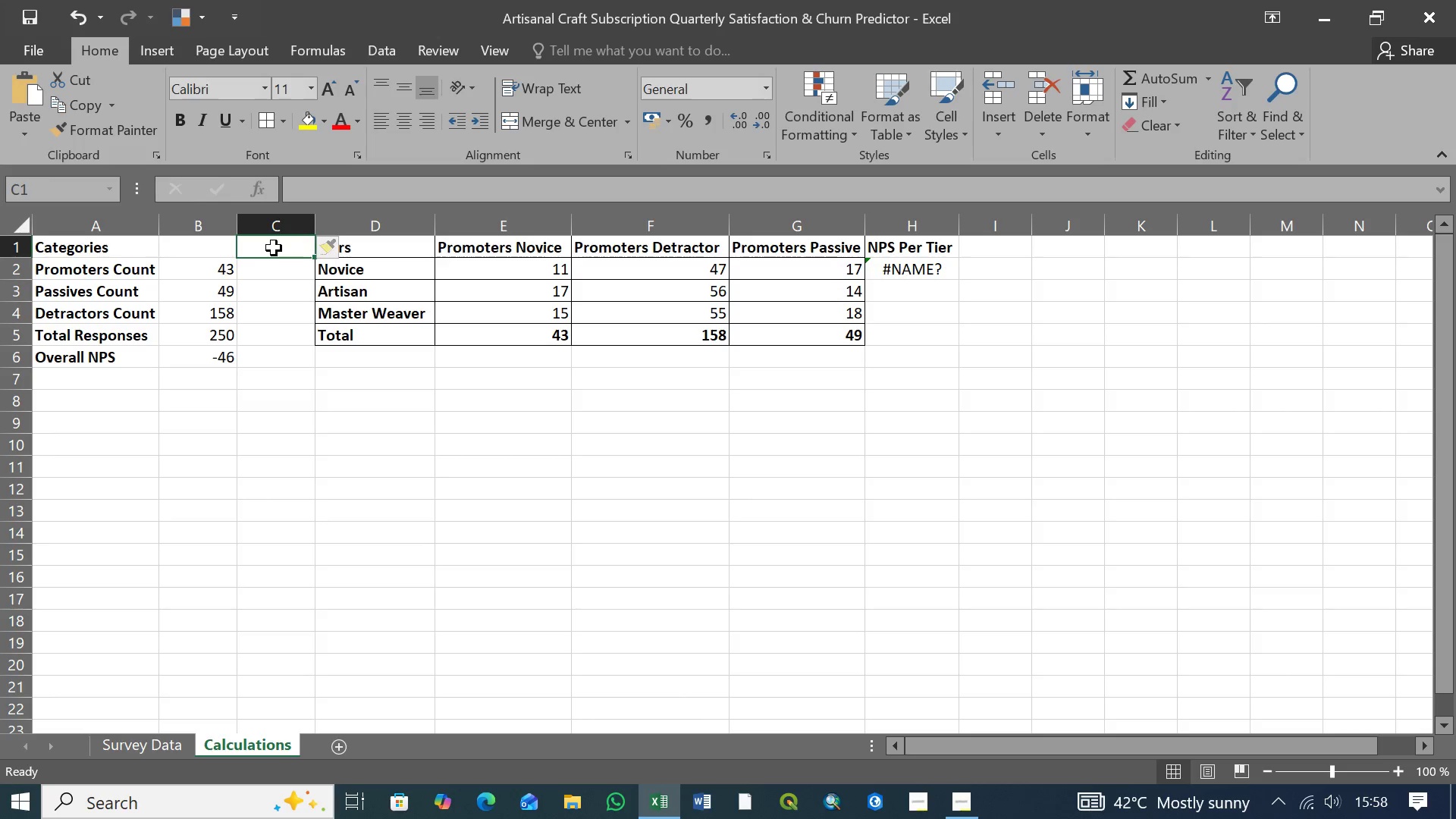 
type(Tier Specific NPS)
 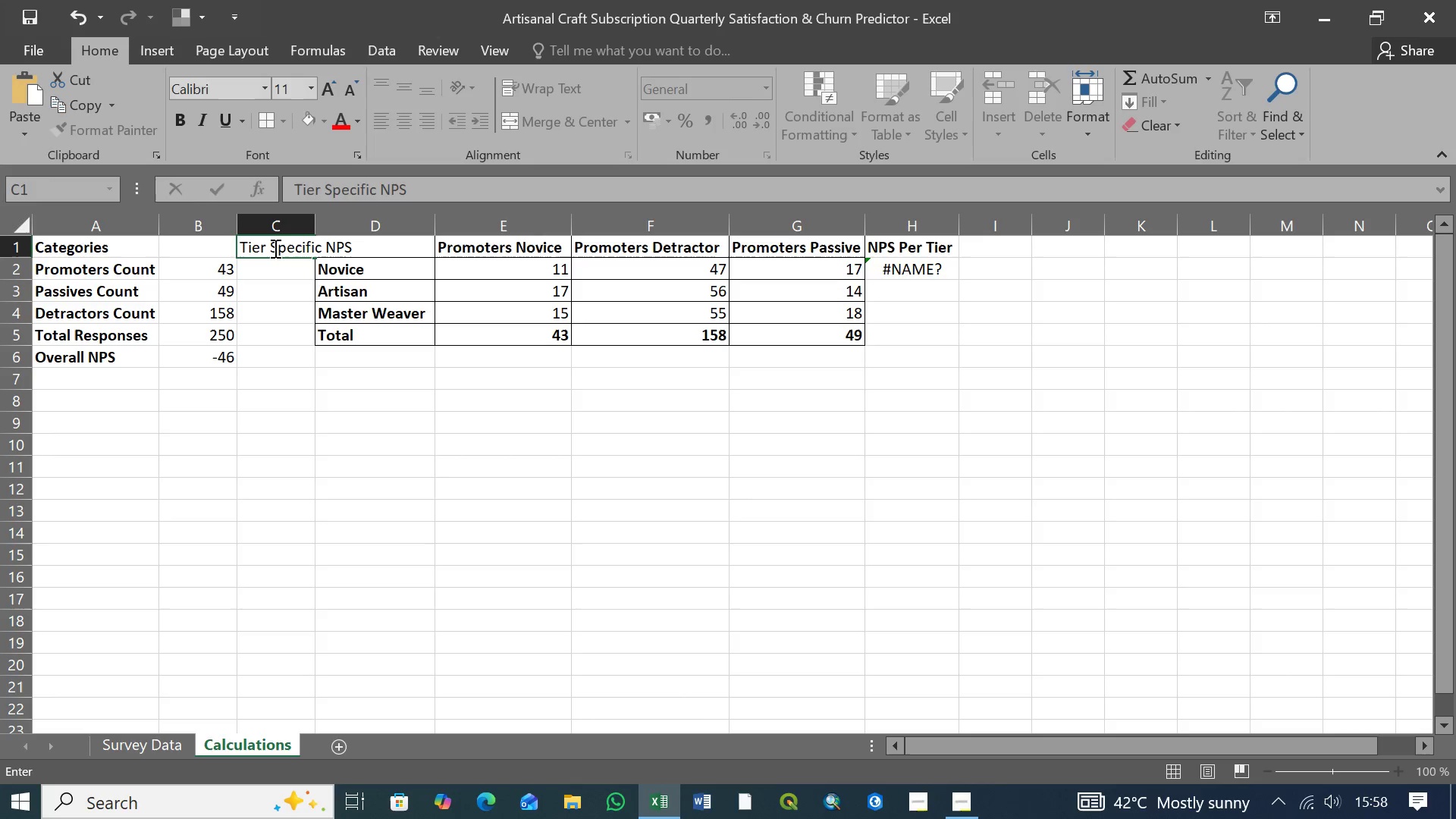 
key(Enter)
 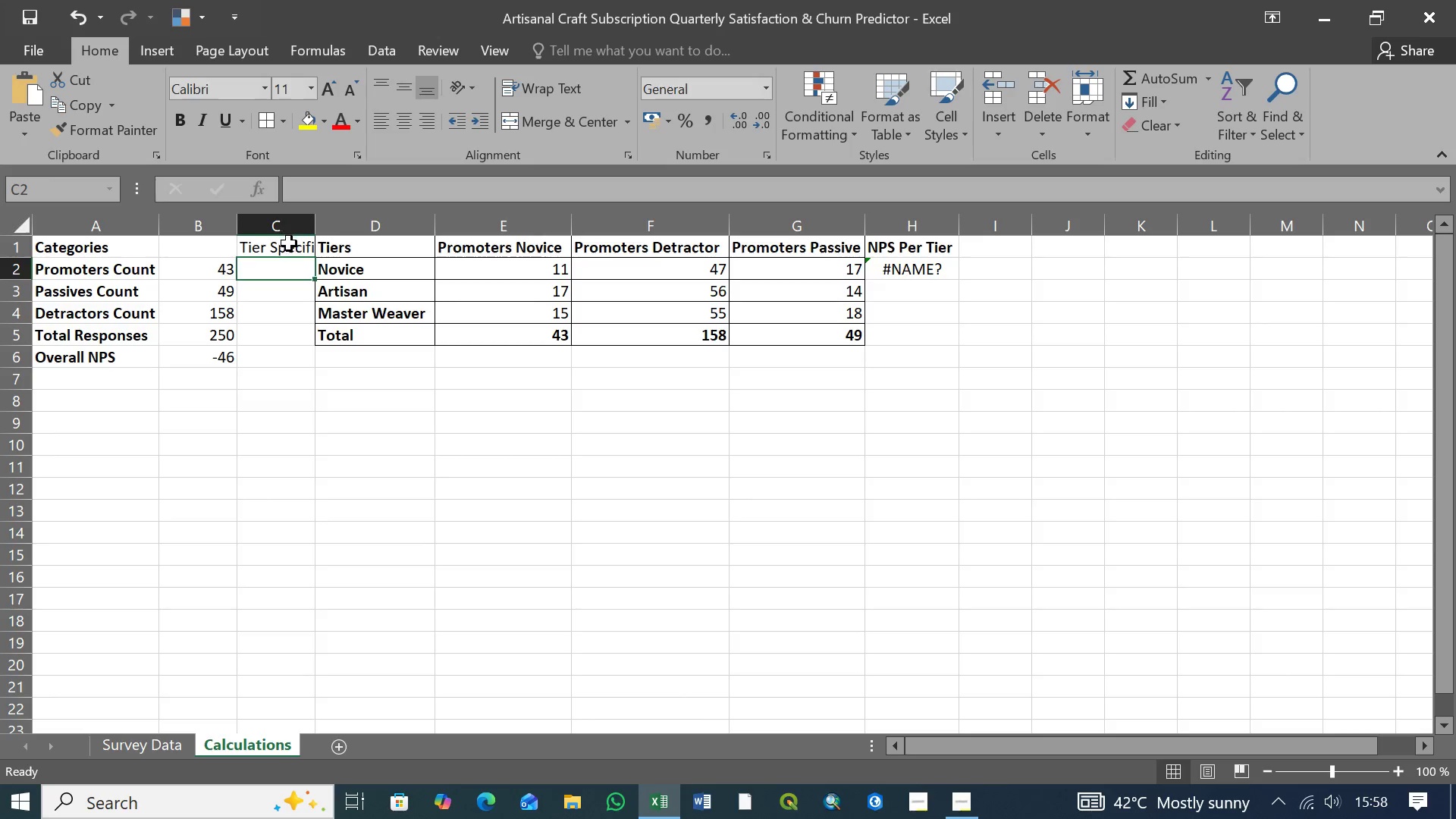 
left_click([290, 246])
 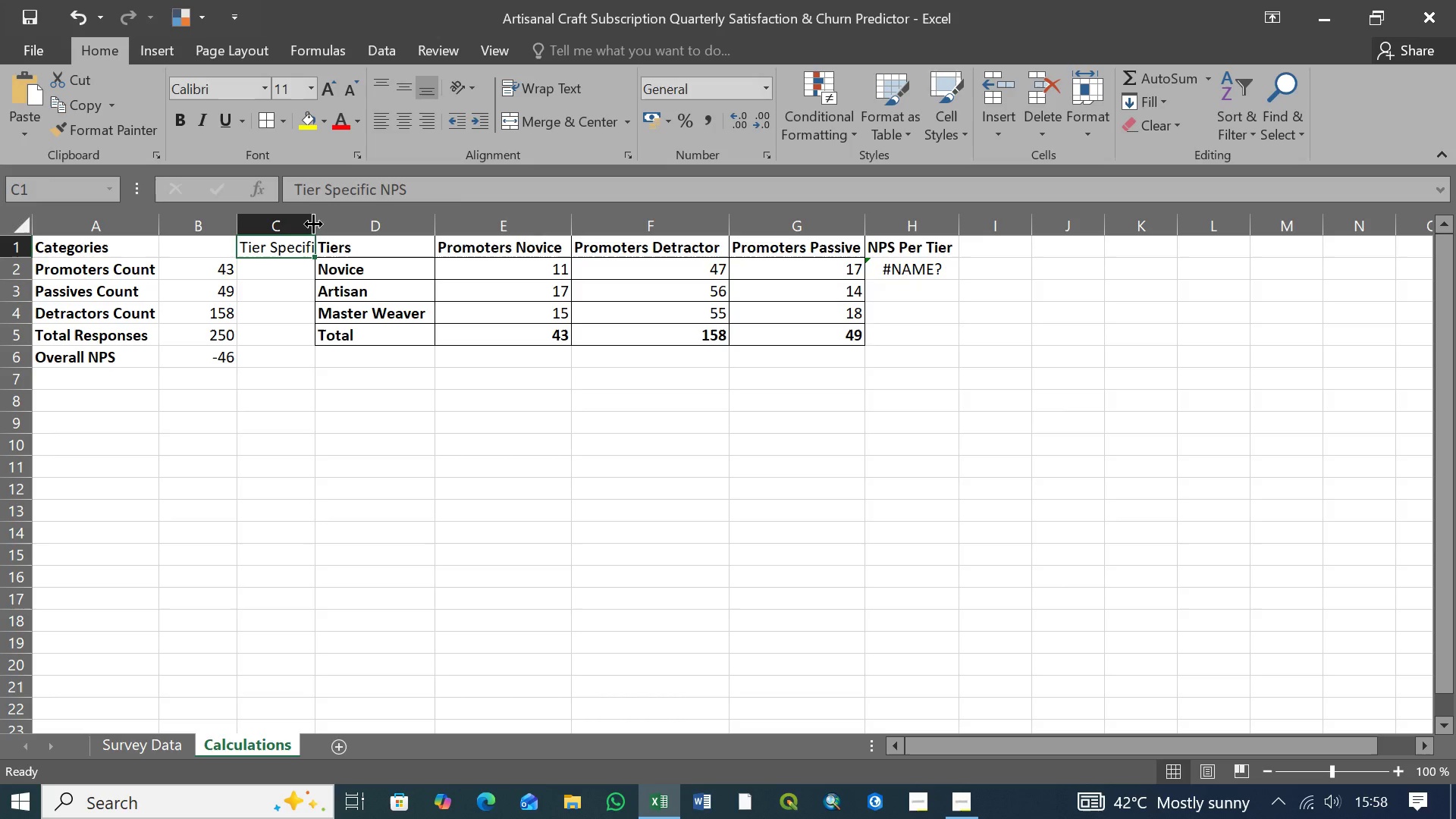 
left_click_drag(start_coordinate=[313, 224], to_coordinate=[359, 220])
 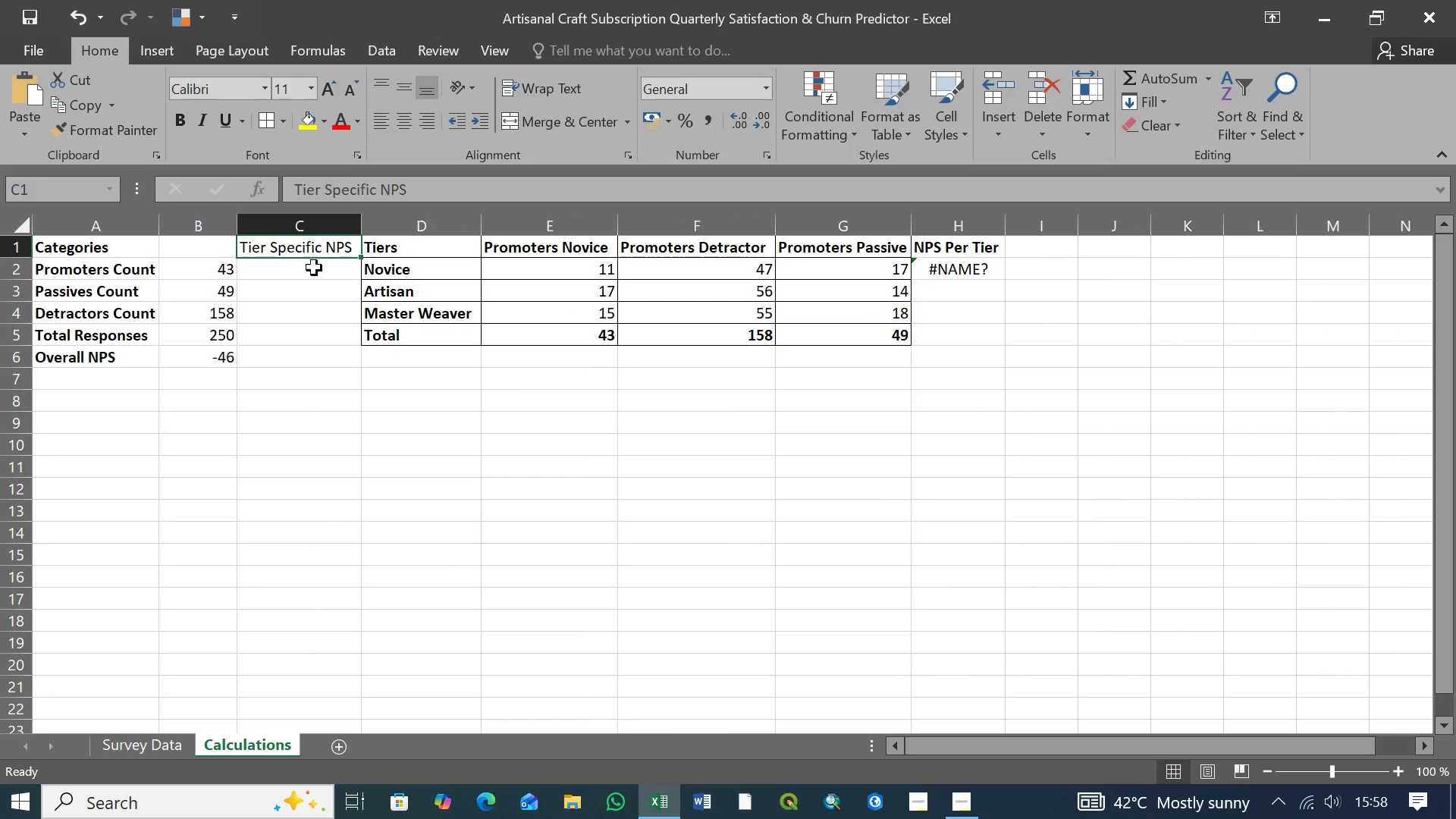 
left_click([314, 268])
 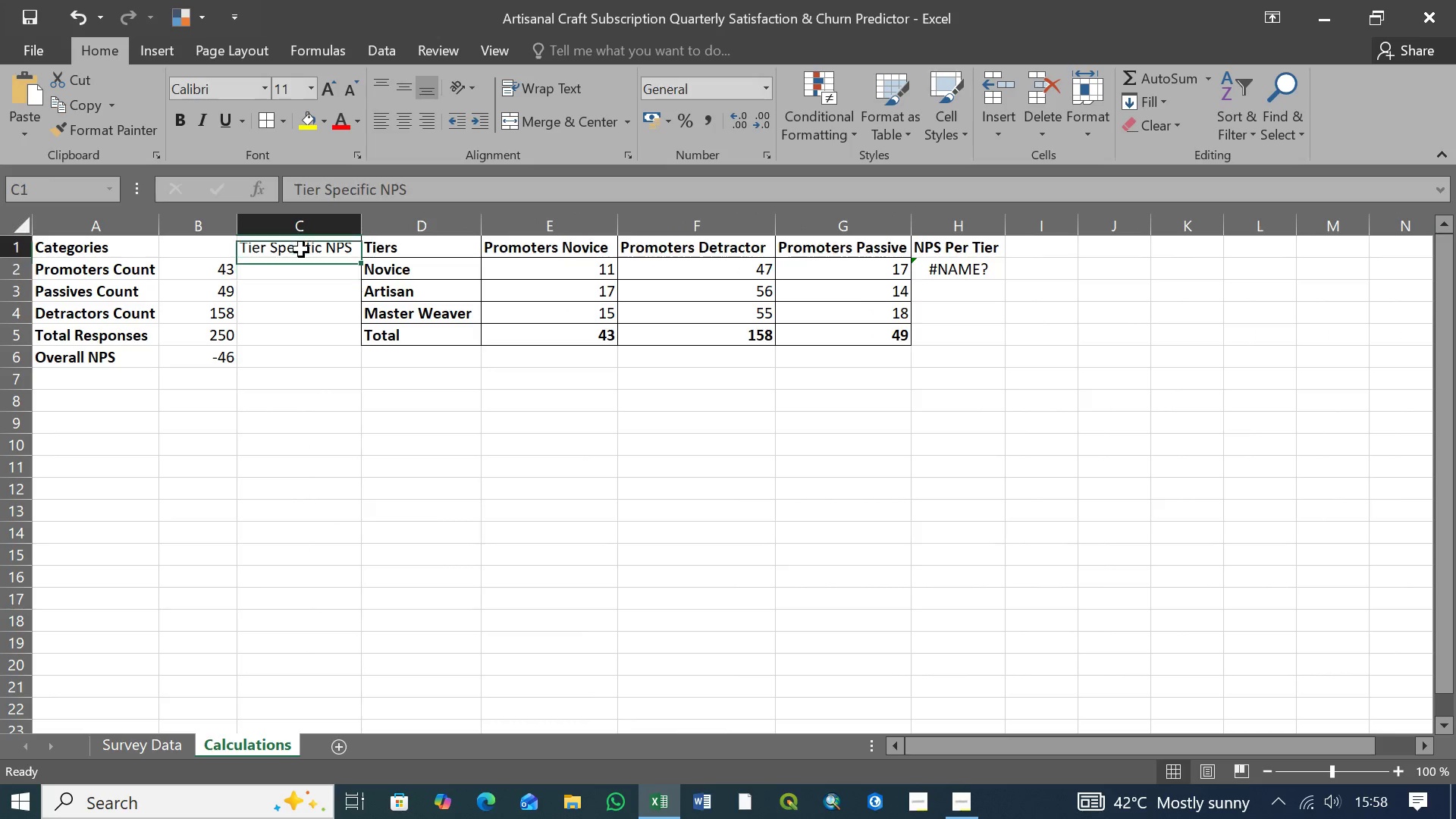 
left_click([301, 249])
 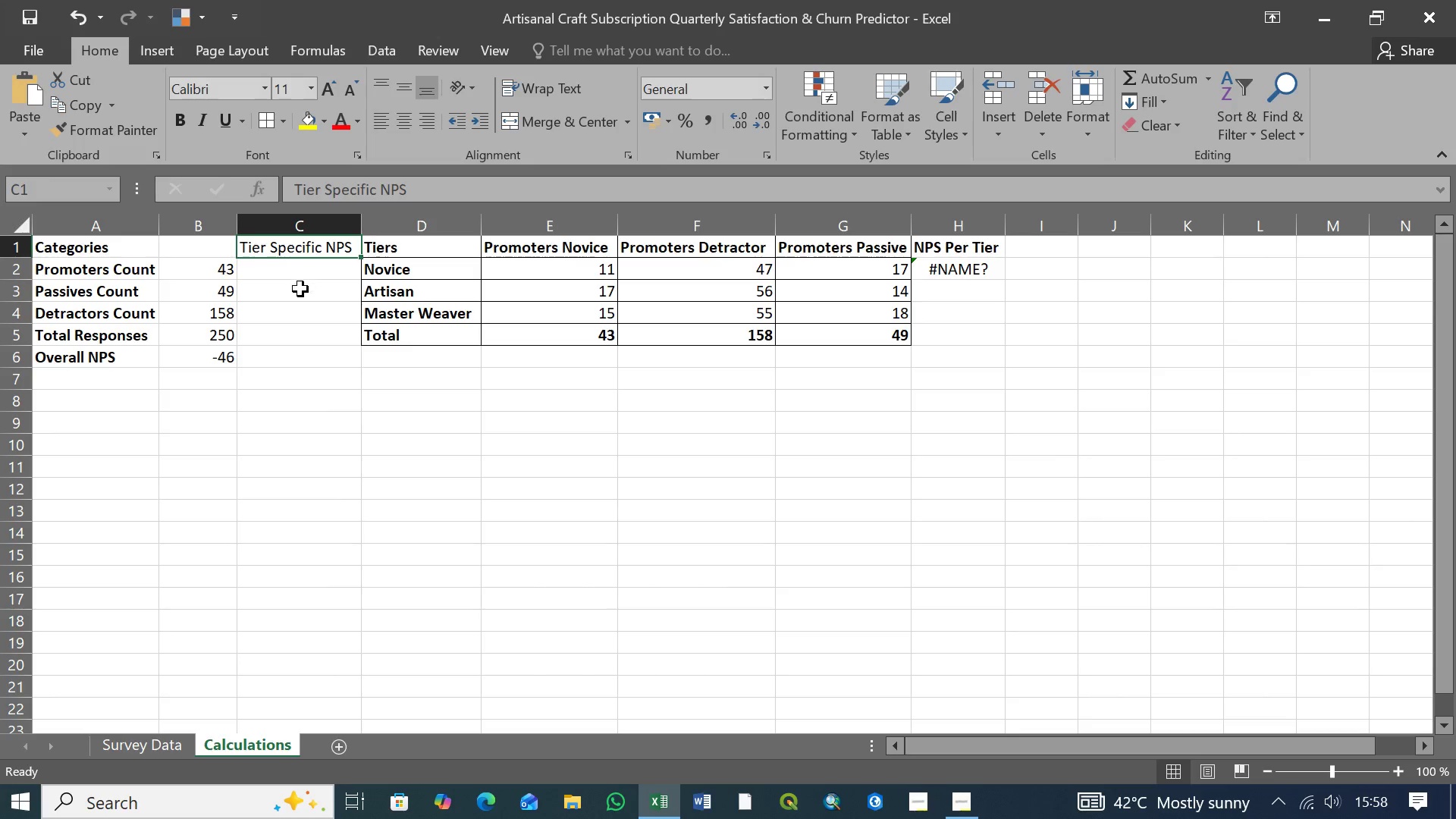 
left_click([296, 272])
 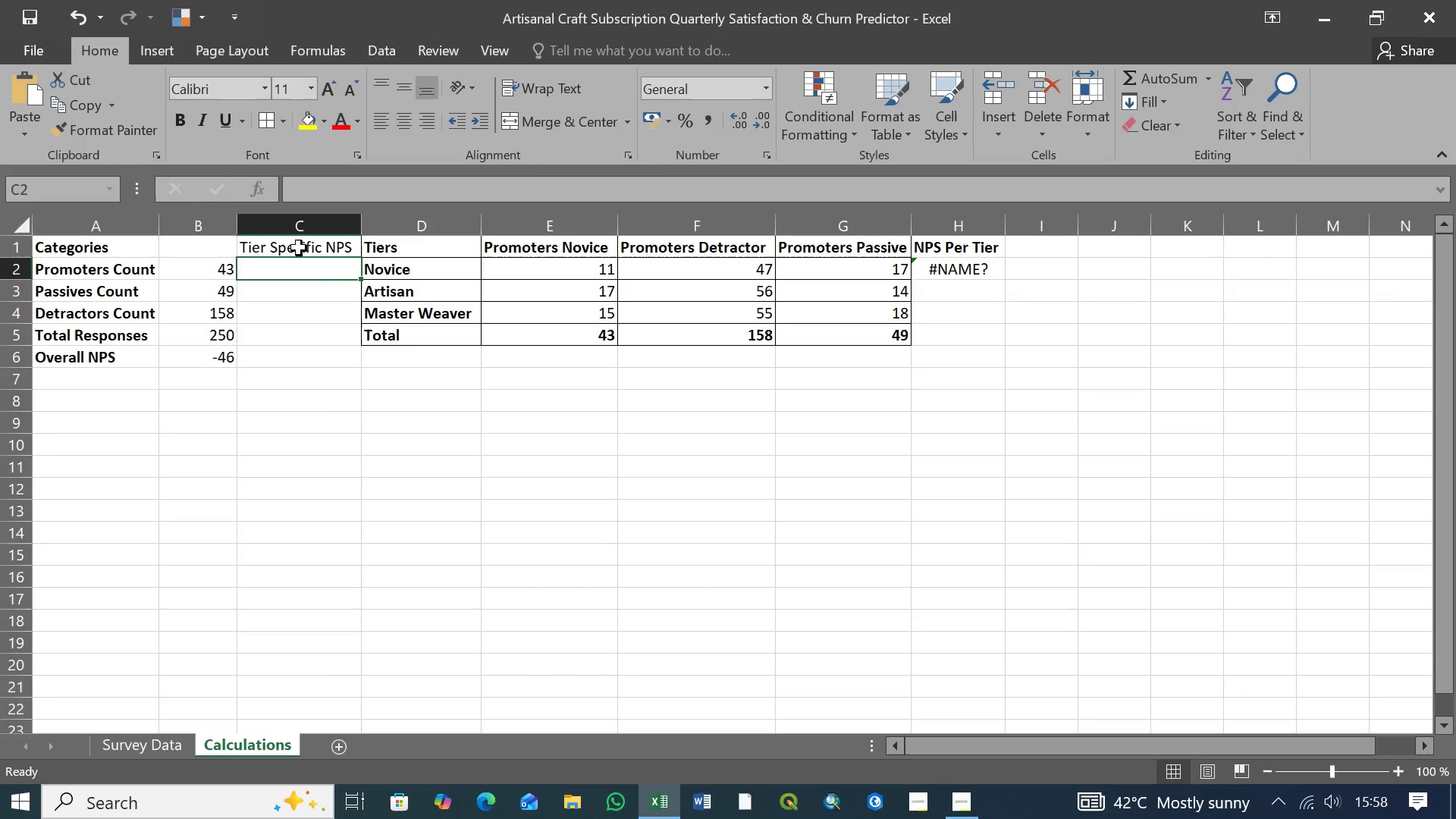 
left_click([299, 248])
 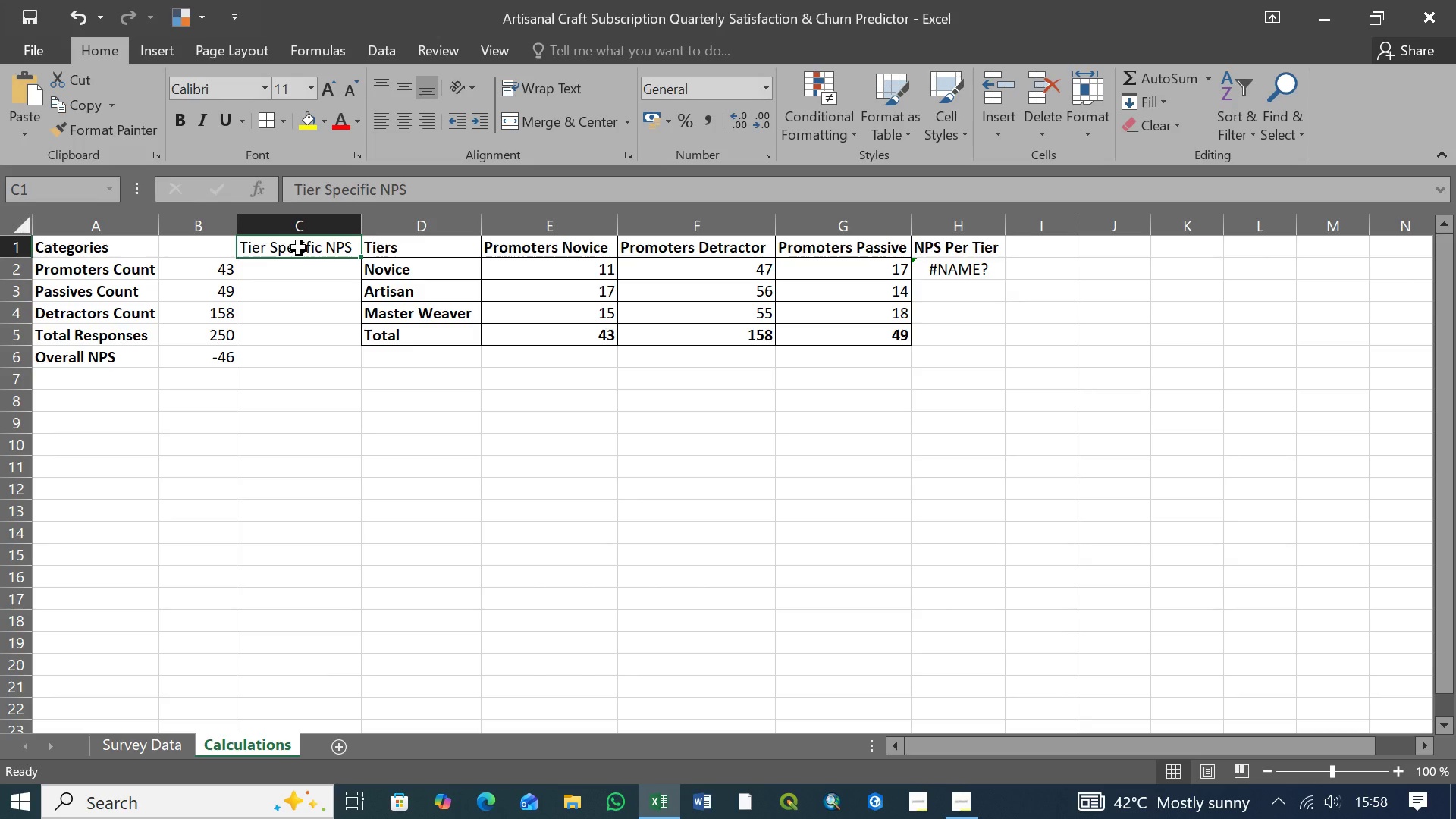 
key(Control+B)
 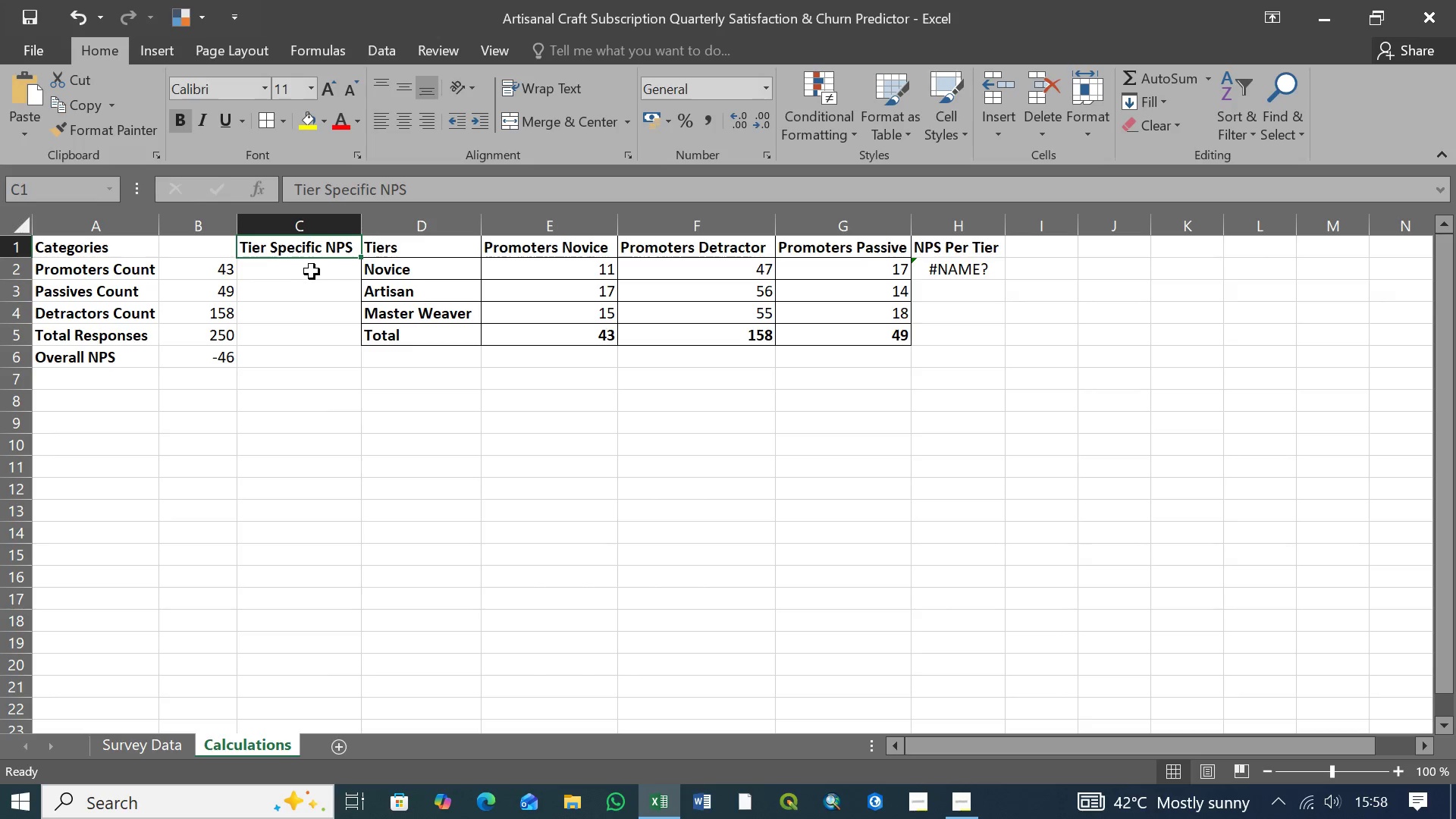 
left_click([312, 268])
 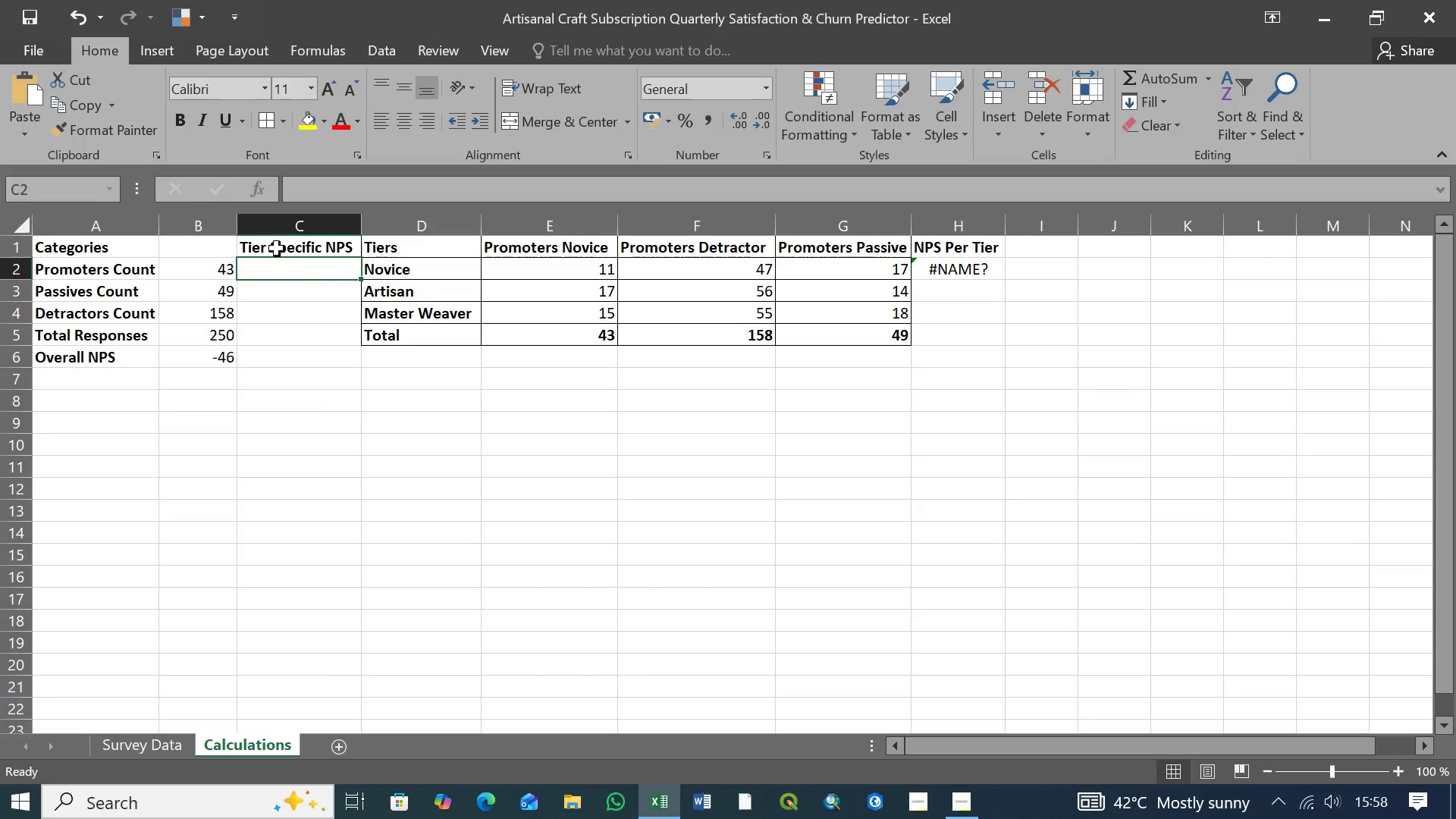 
left_click([277, 249])
 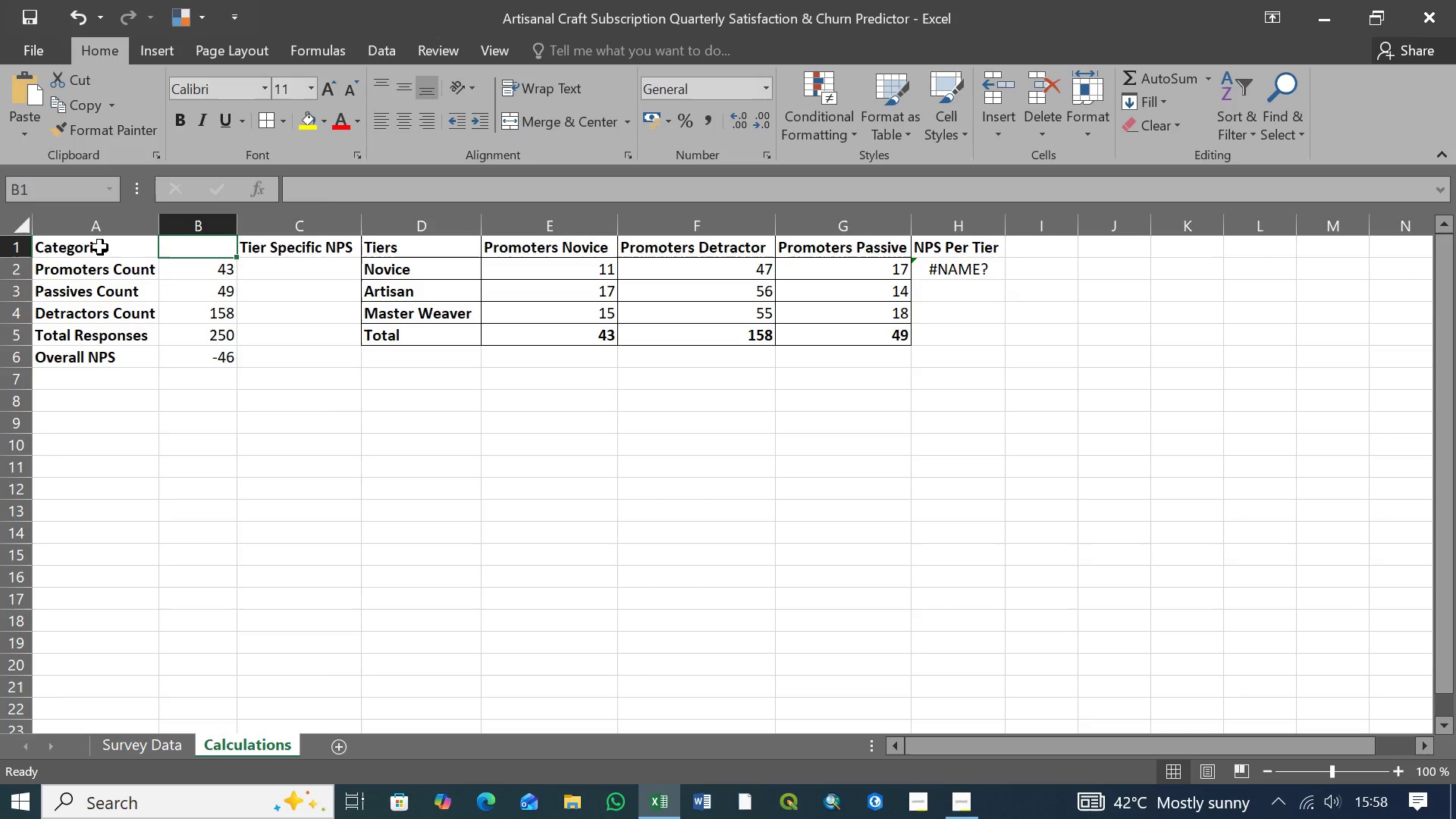 
double_click([100, 247])
 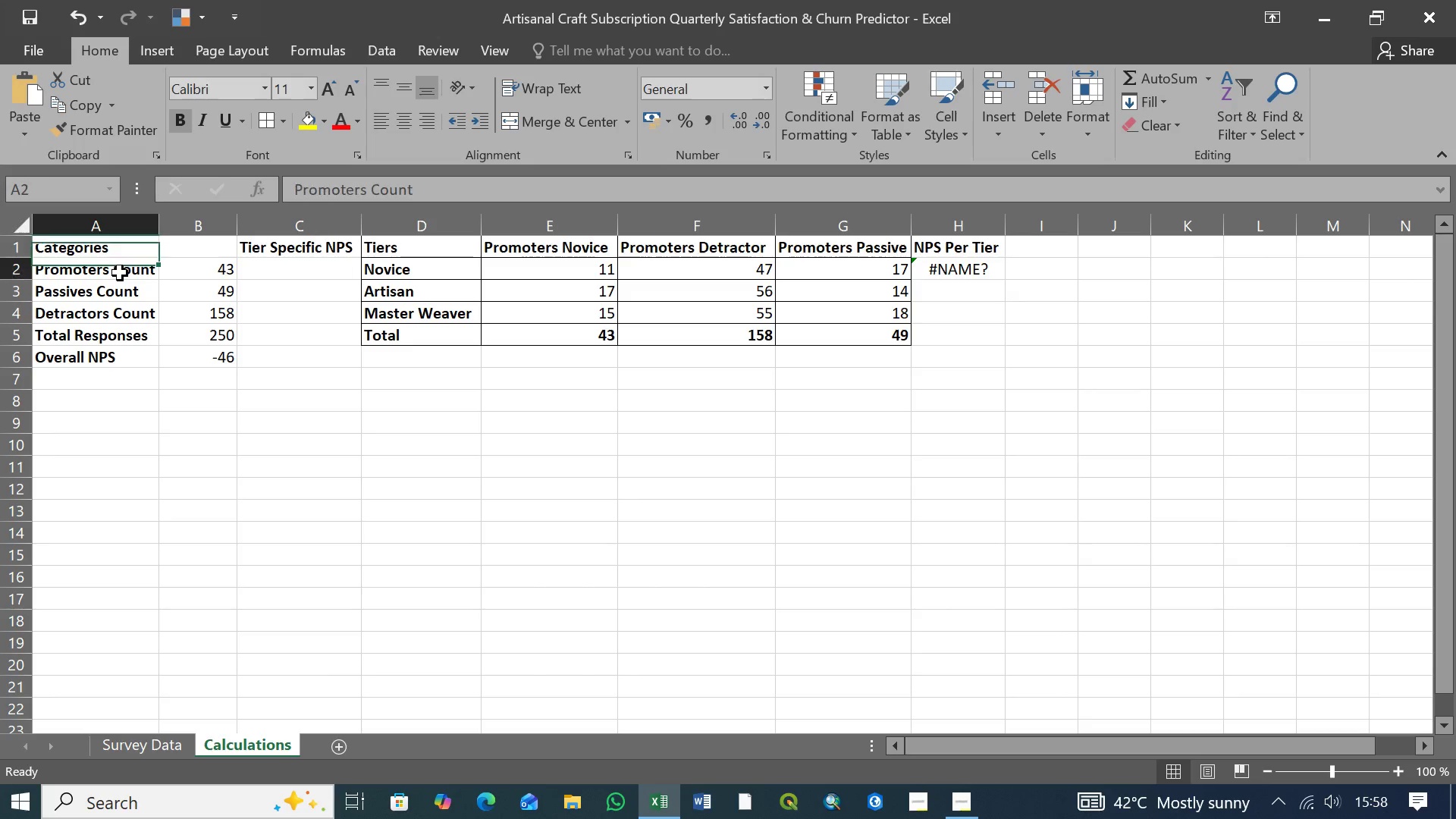 
left_click([120, 273])
 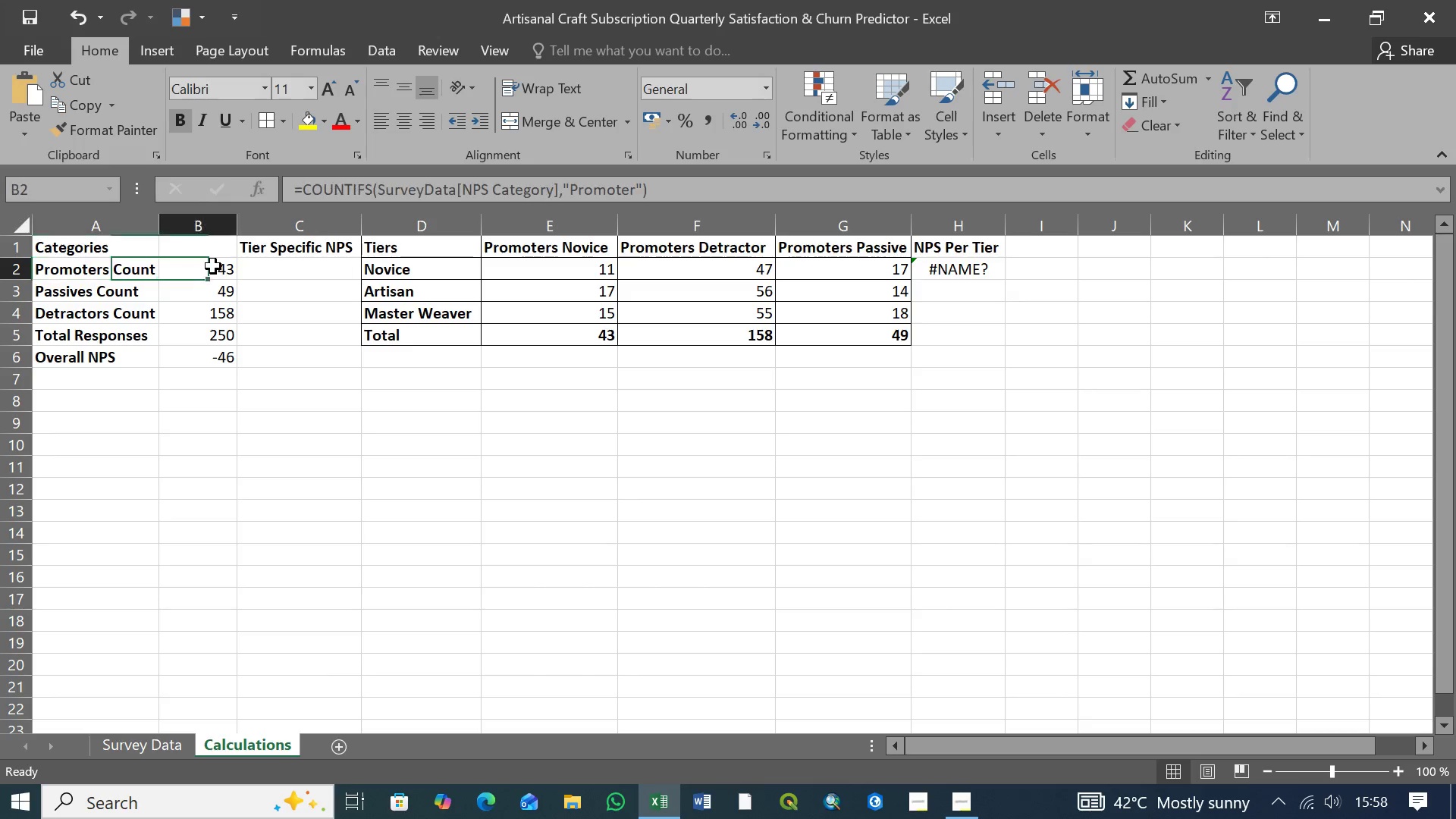 
left_click([213, 266])
 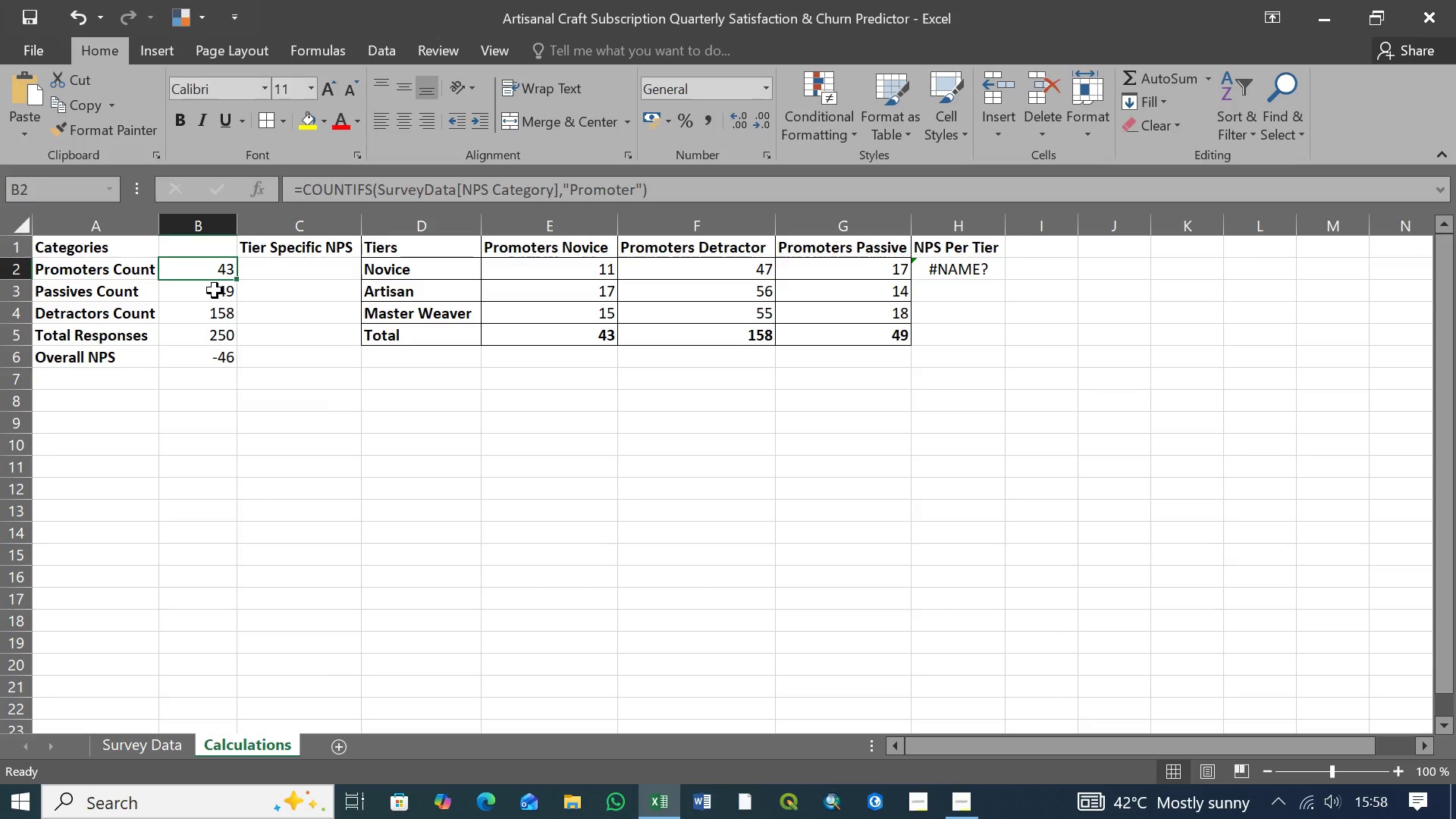 
left_click([215, 290])
 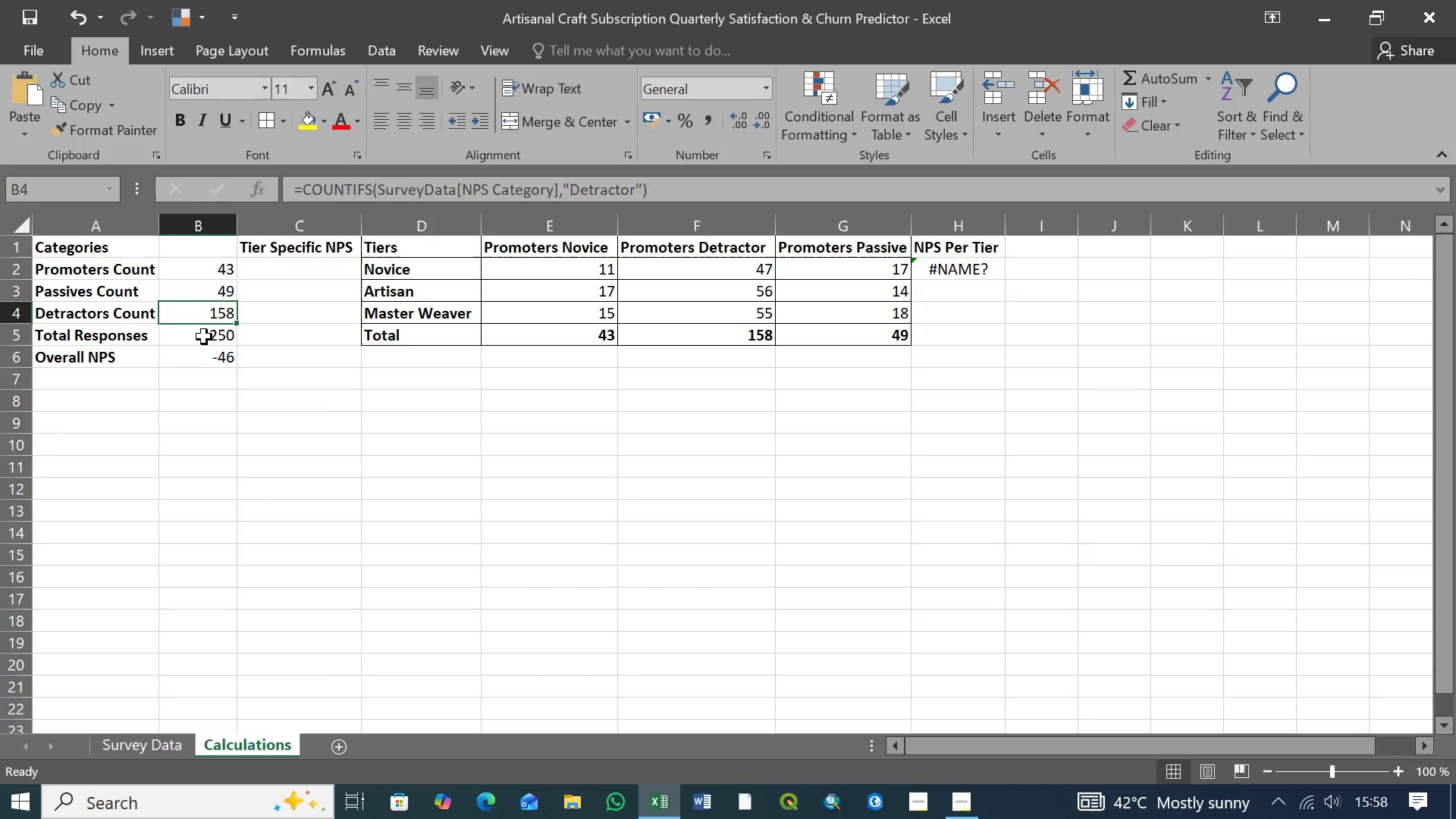 
double_click([204, 337])
 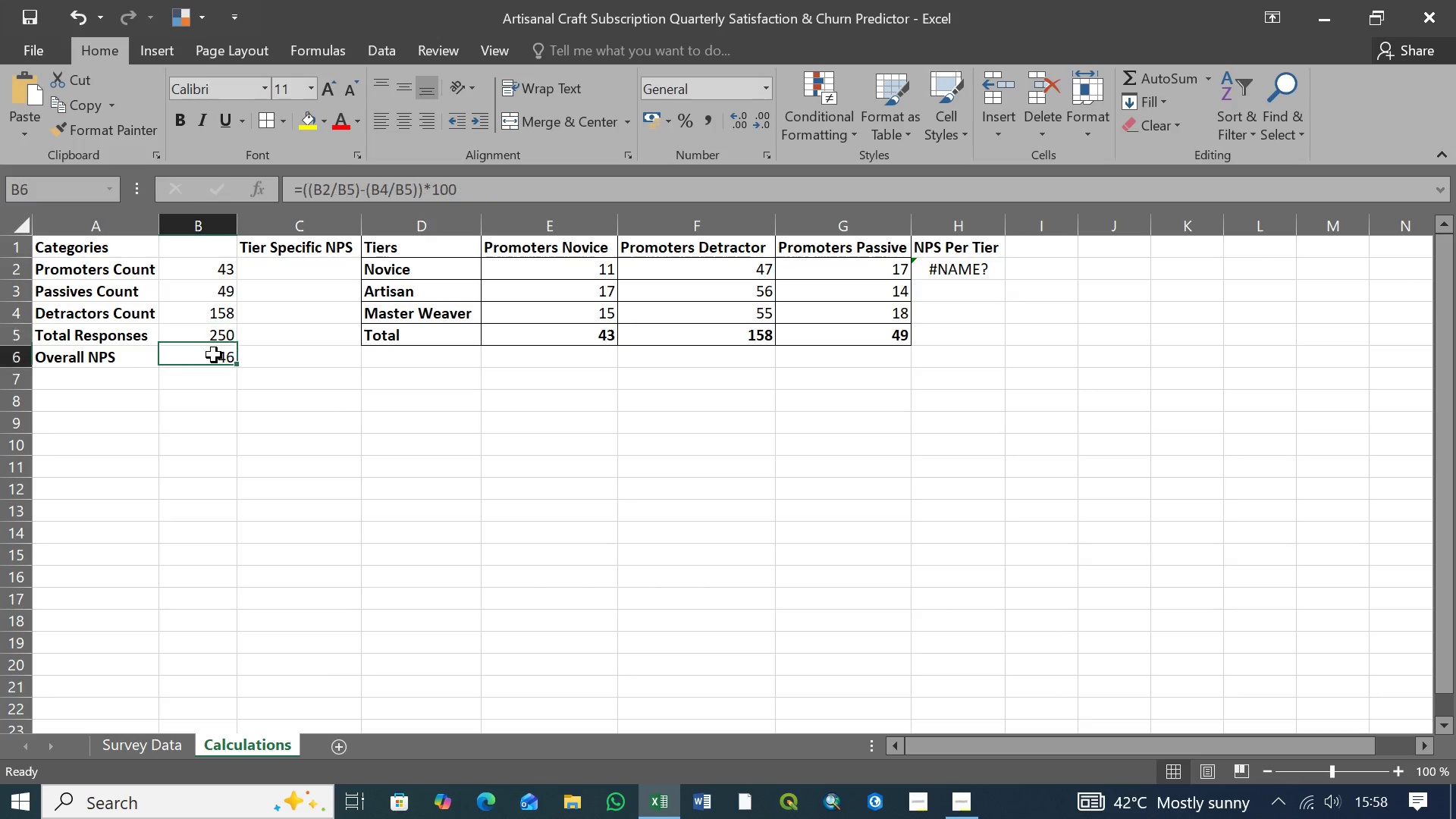 
triple_click([214, 355])
 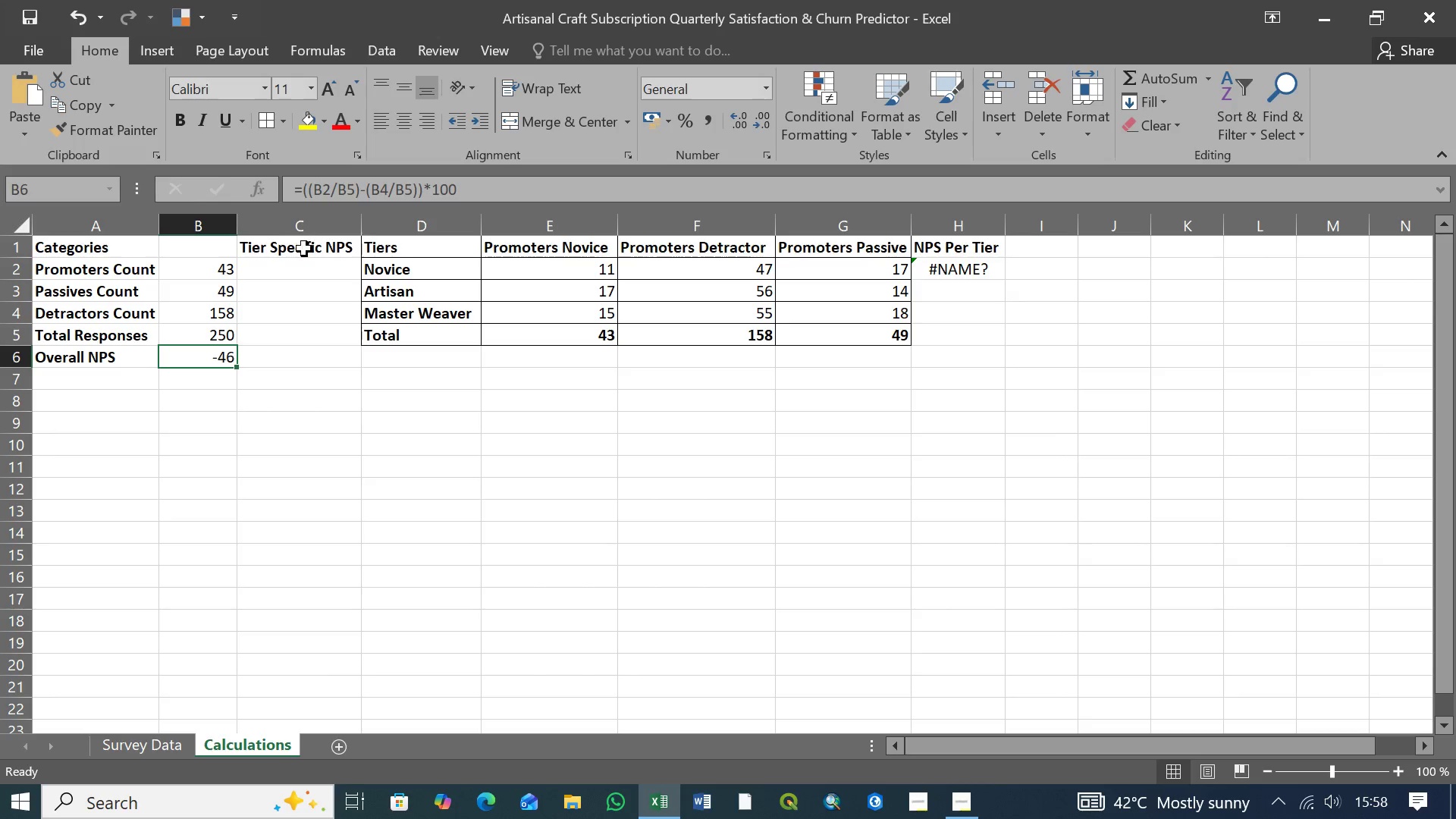 
left_click([304, 249])
 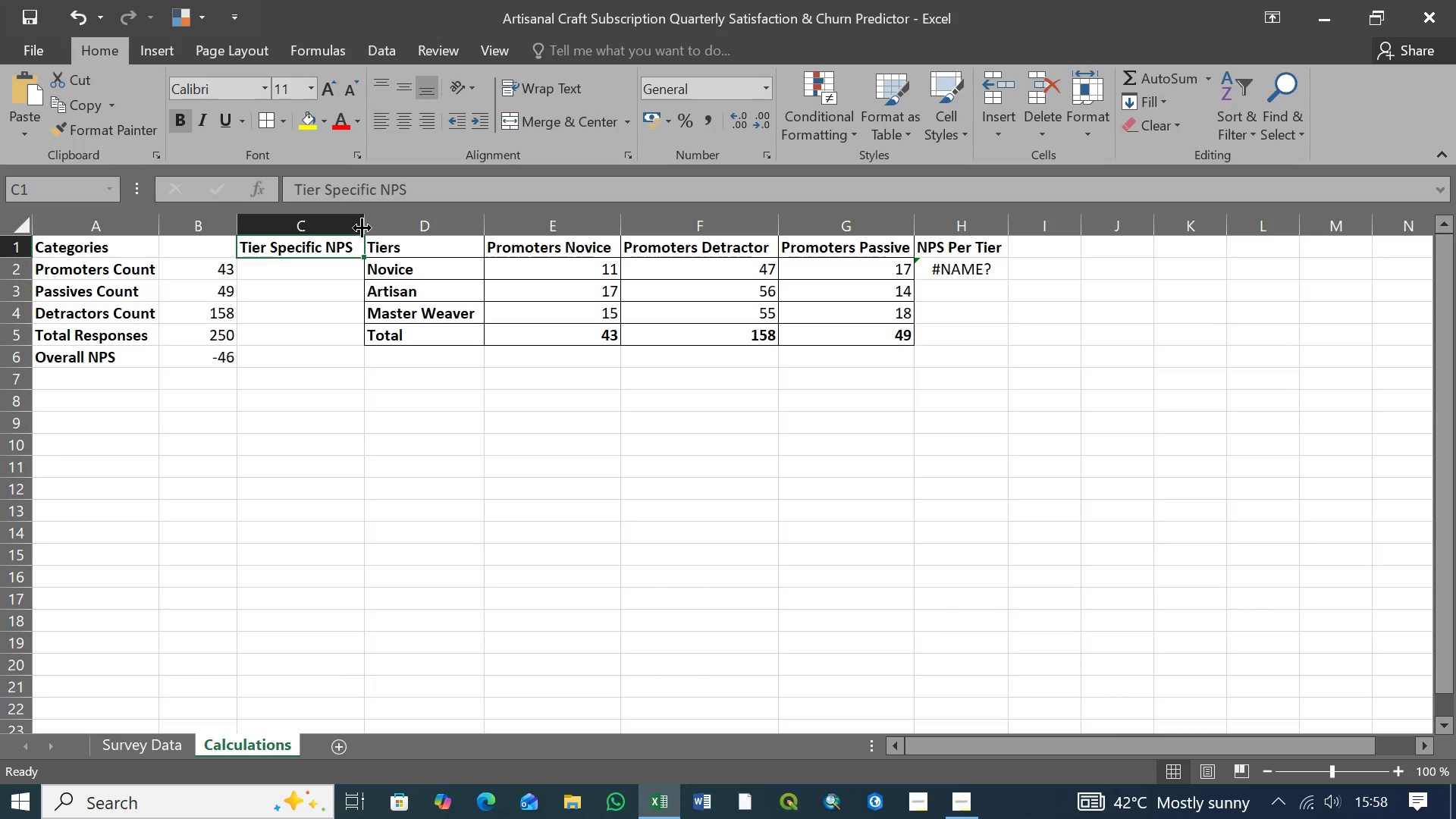 
wait(5.89)
 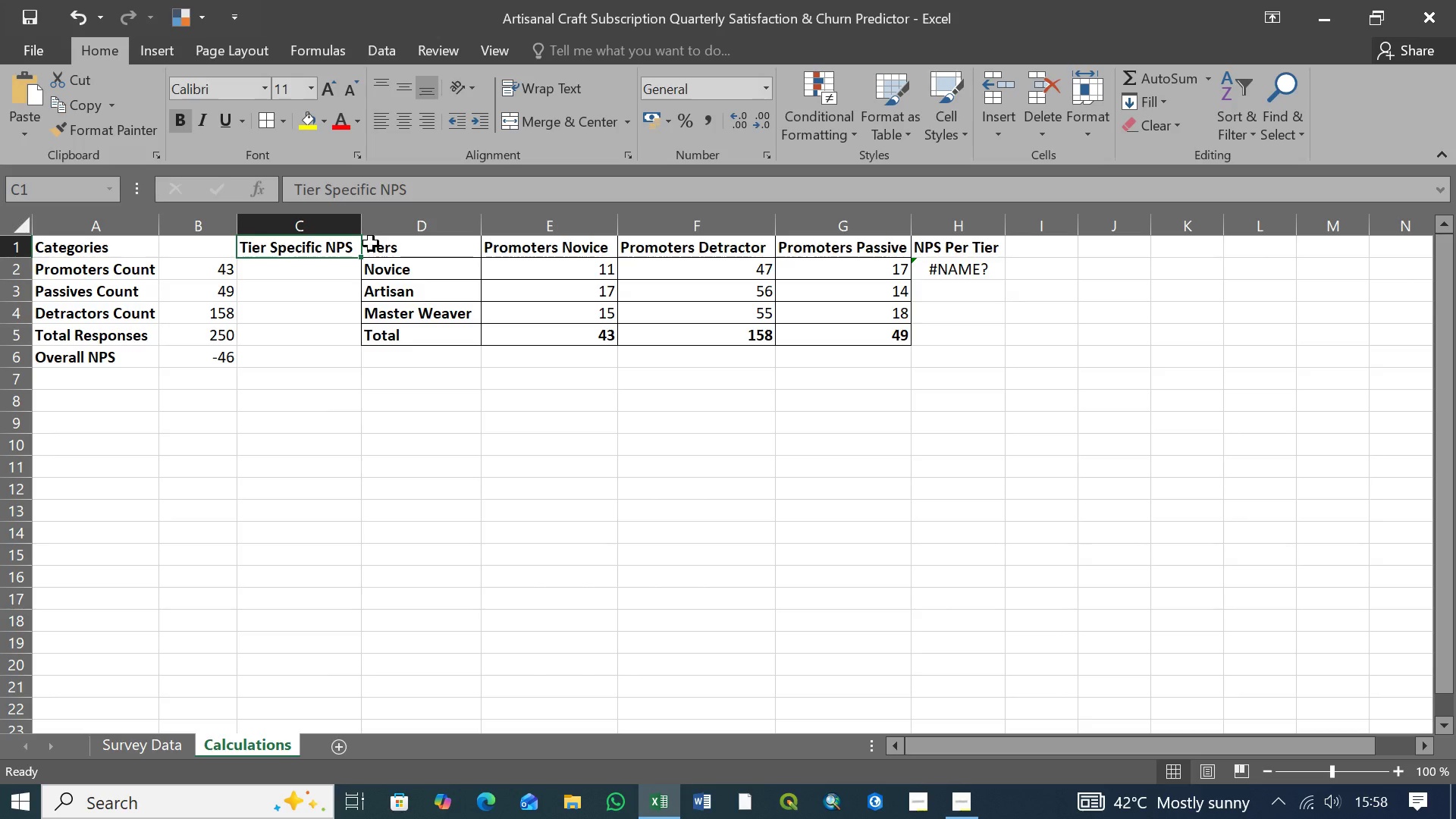 
left_click([963, 272])
 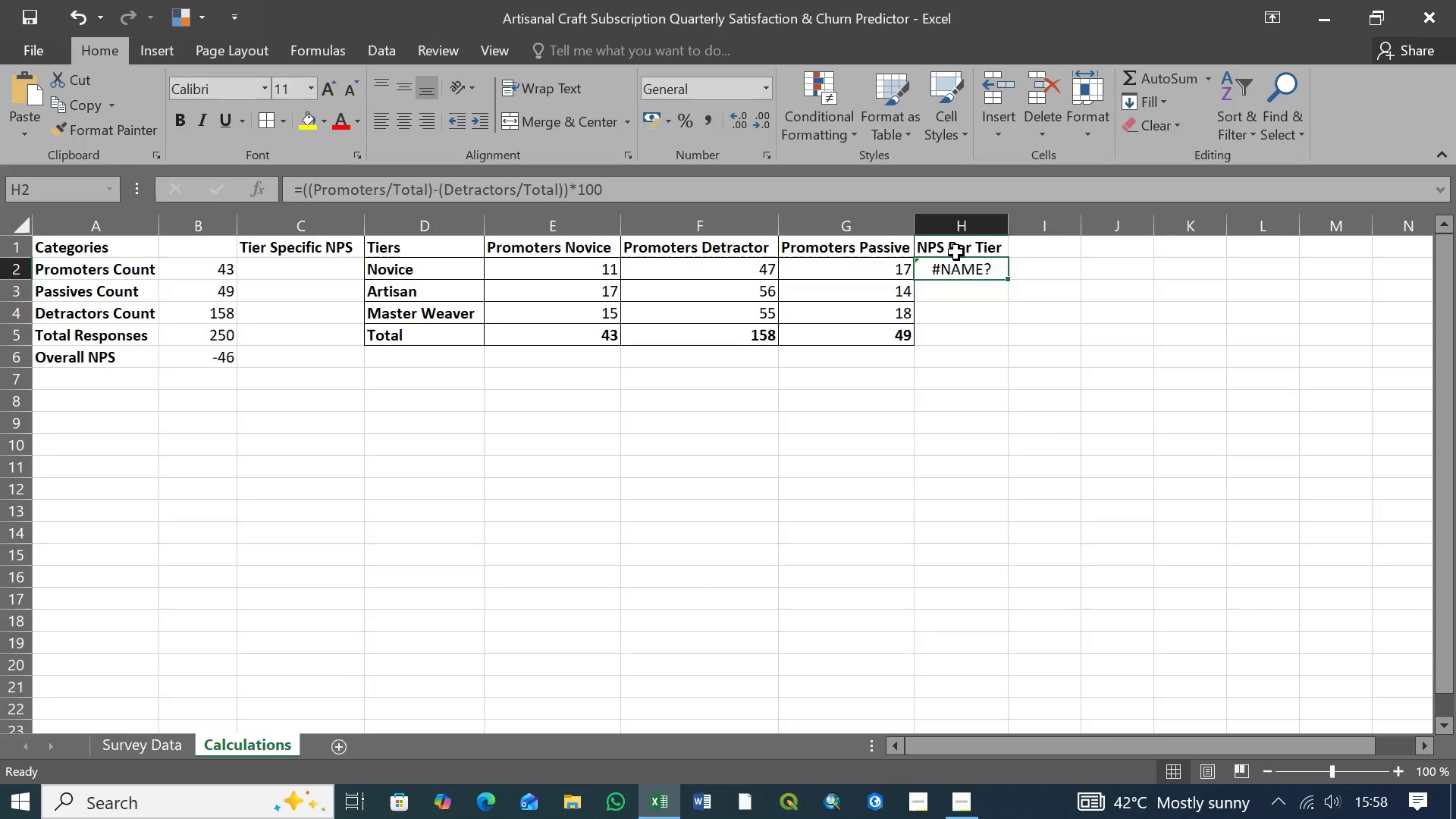 
left_click([956, 253])
 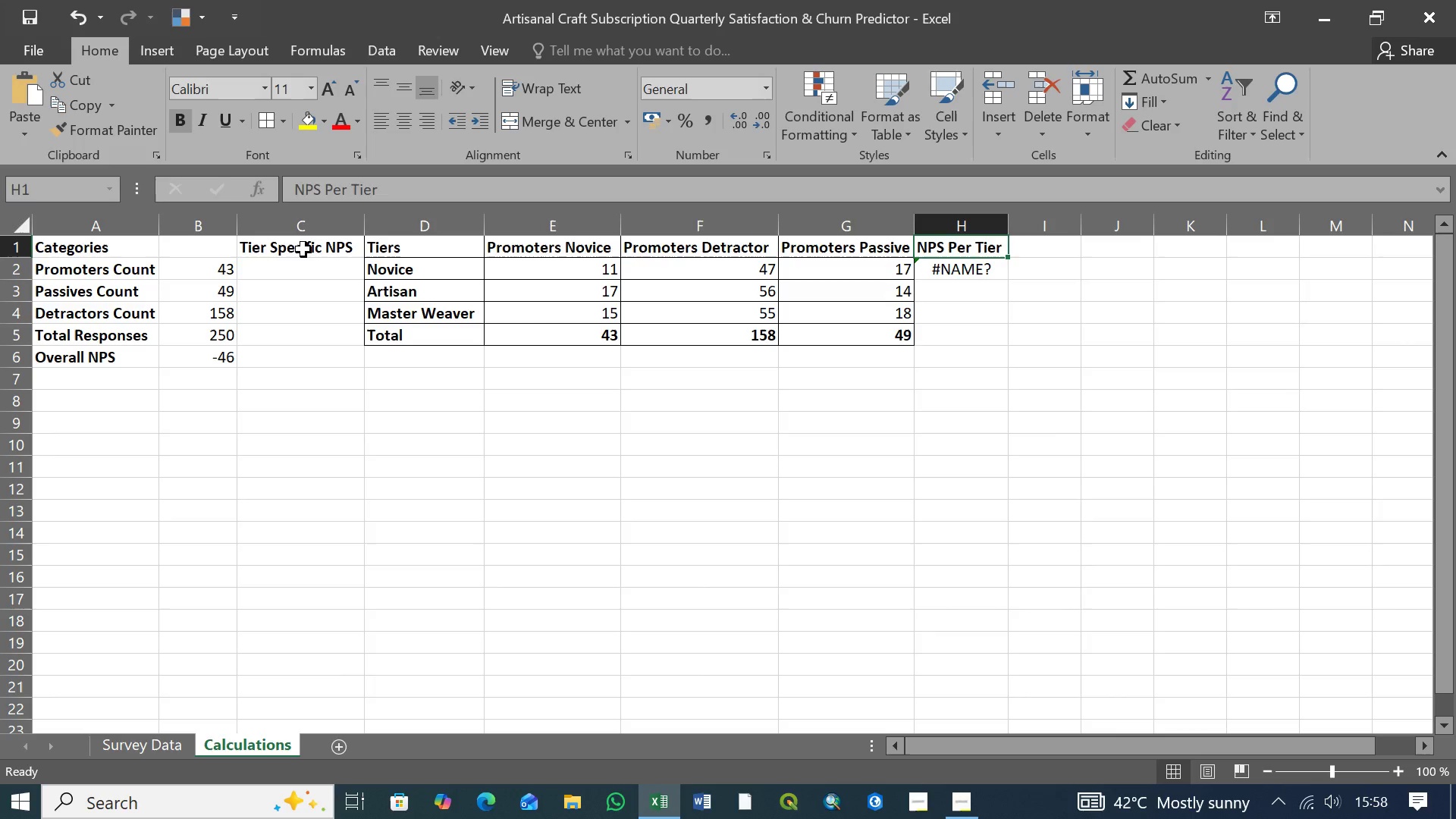 
left_click([303, 249])
 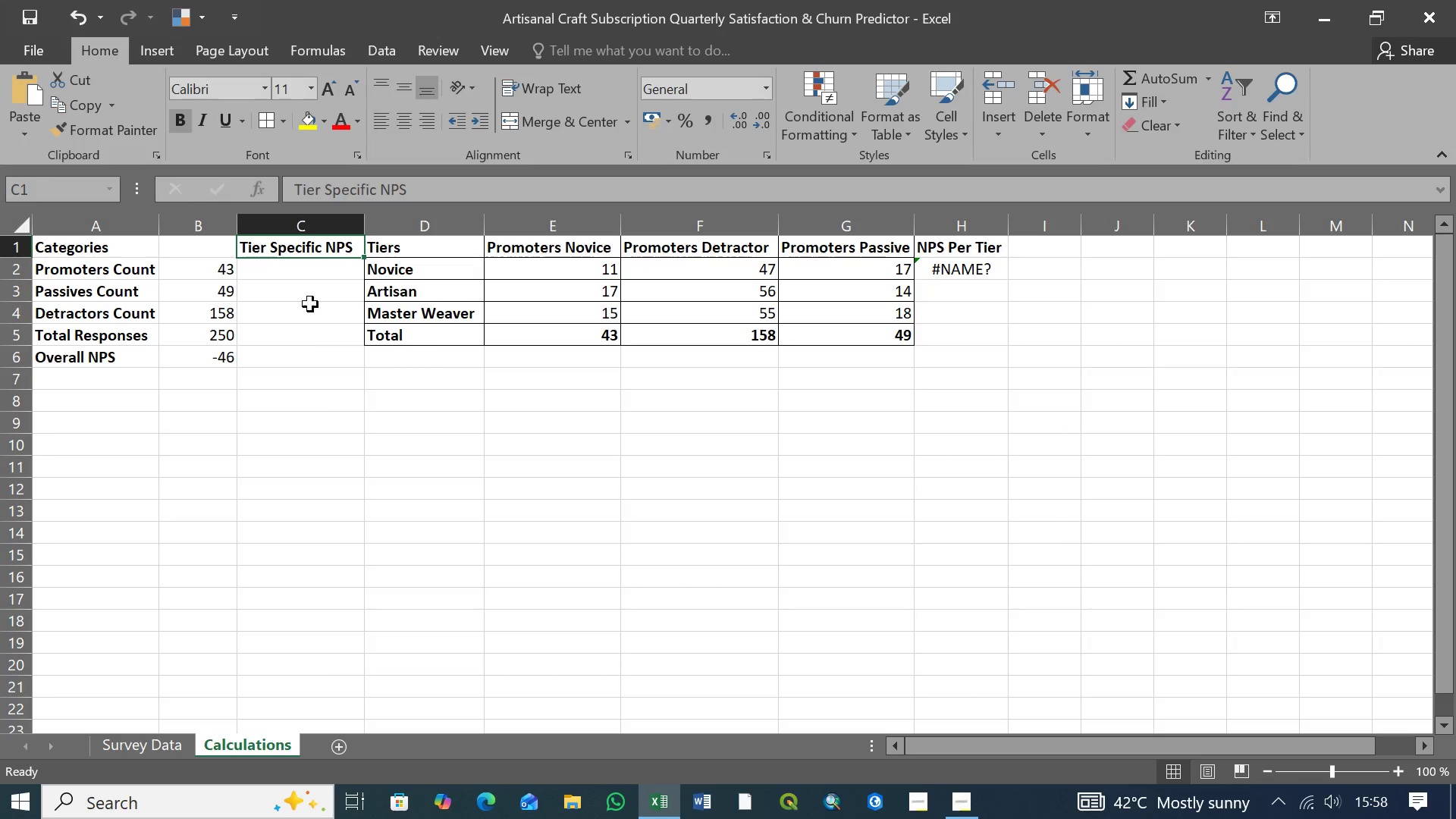 
left_click([303, 270])
 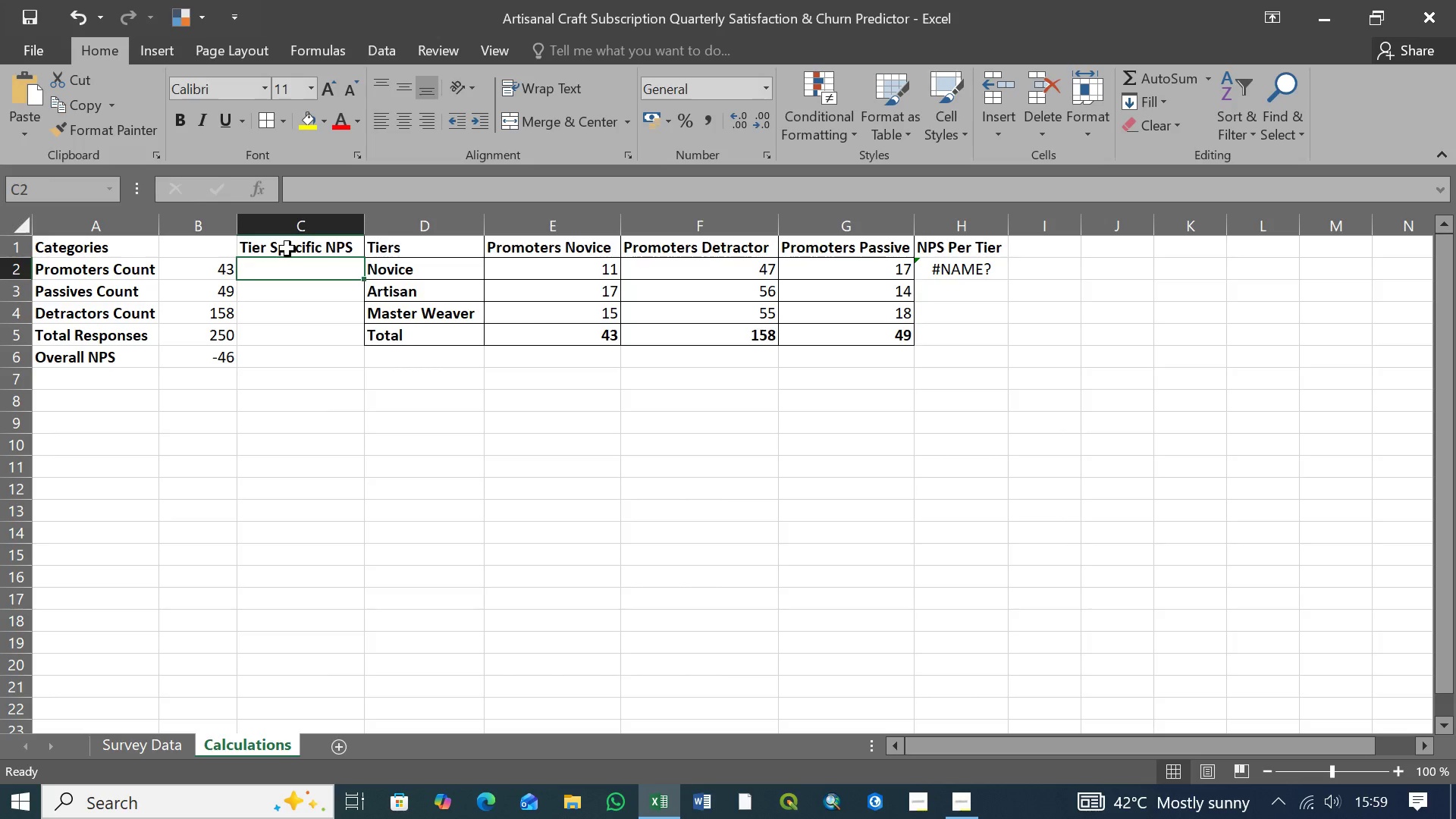 
left_click([287, 249])
 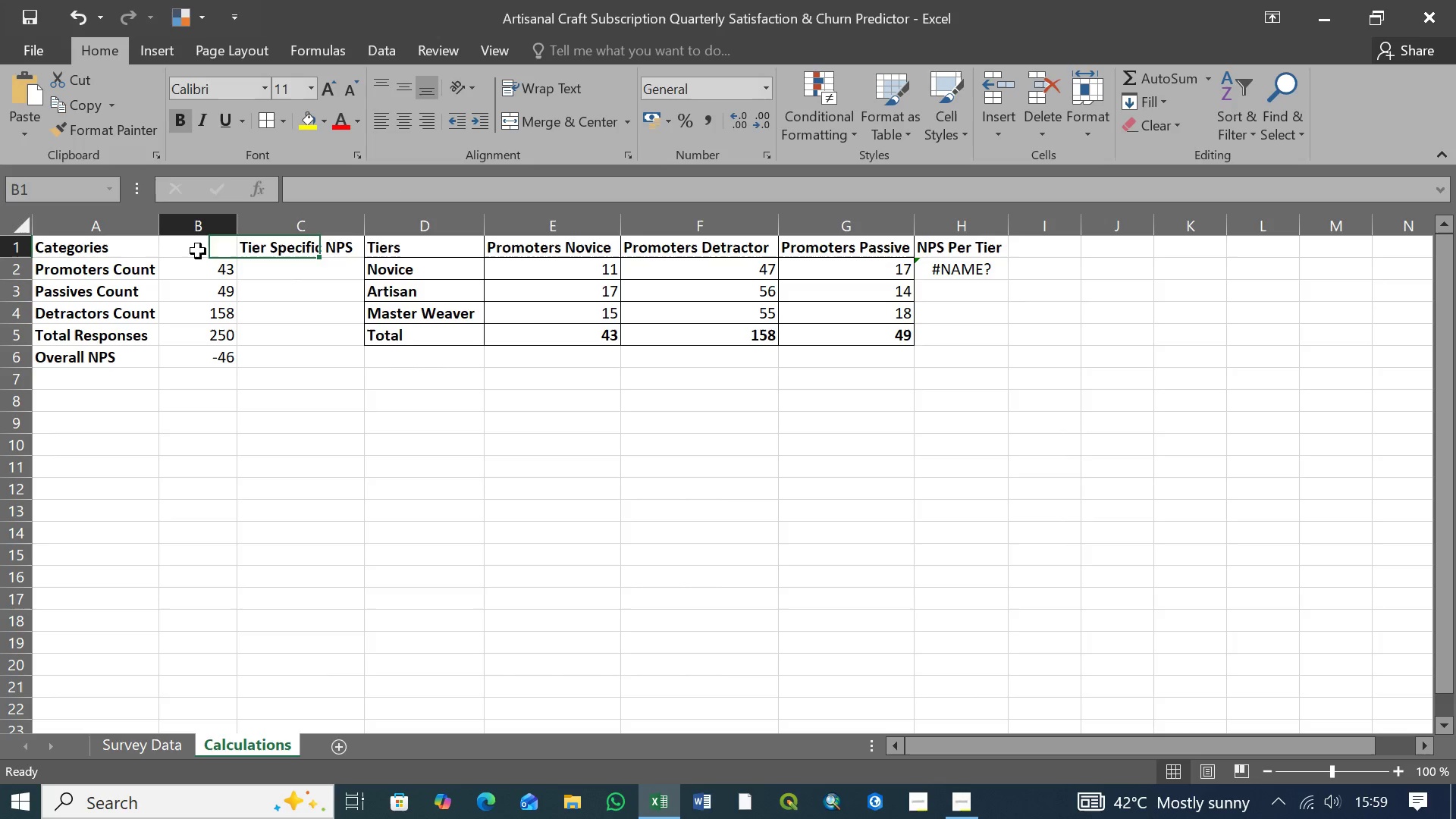 
left_click([198, 251])
 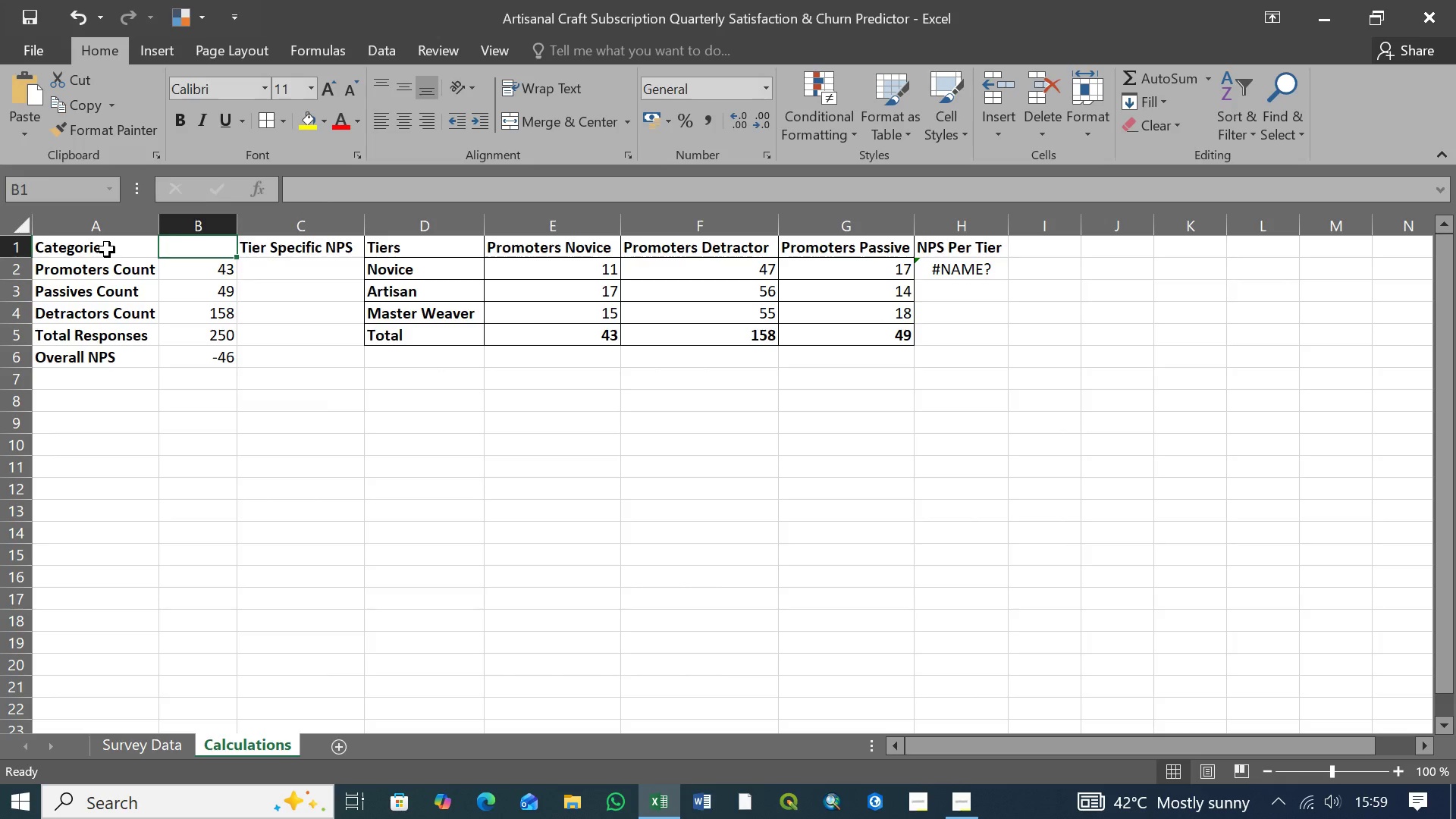 
left_click([107, 249])
 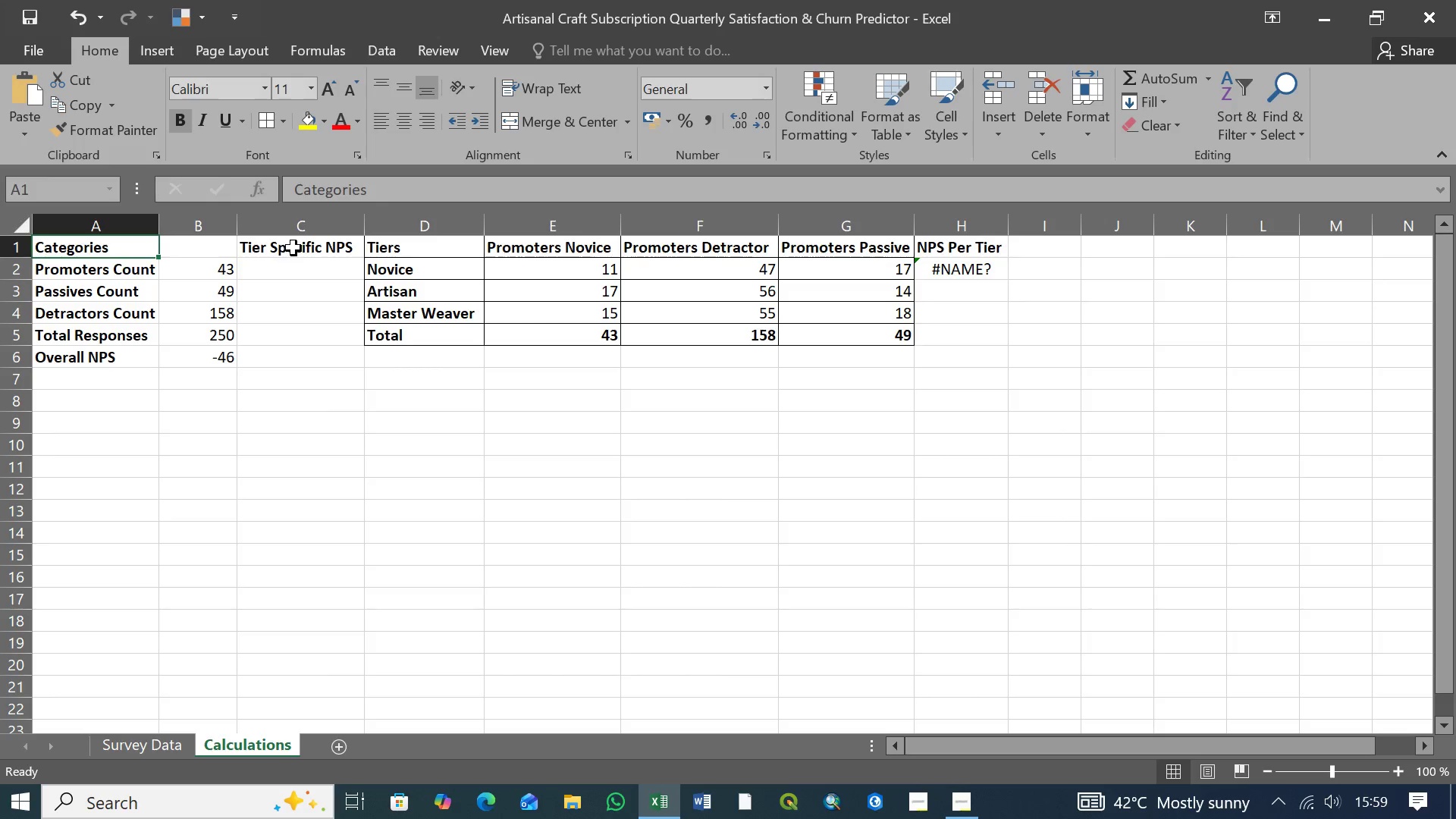 
left_click([293, 248])
 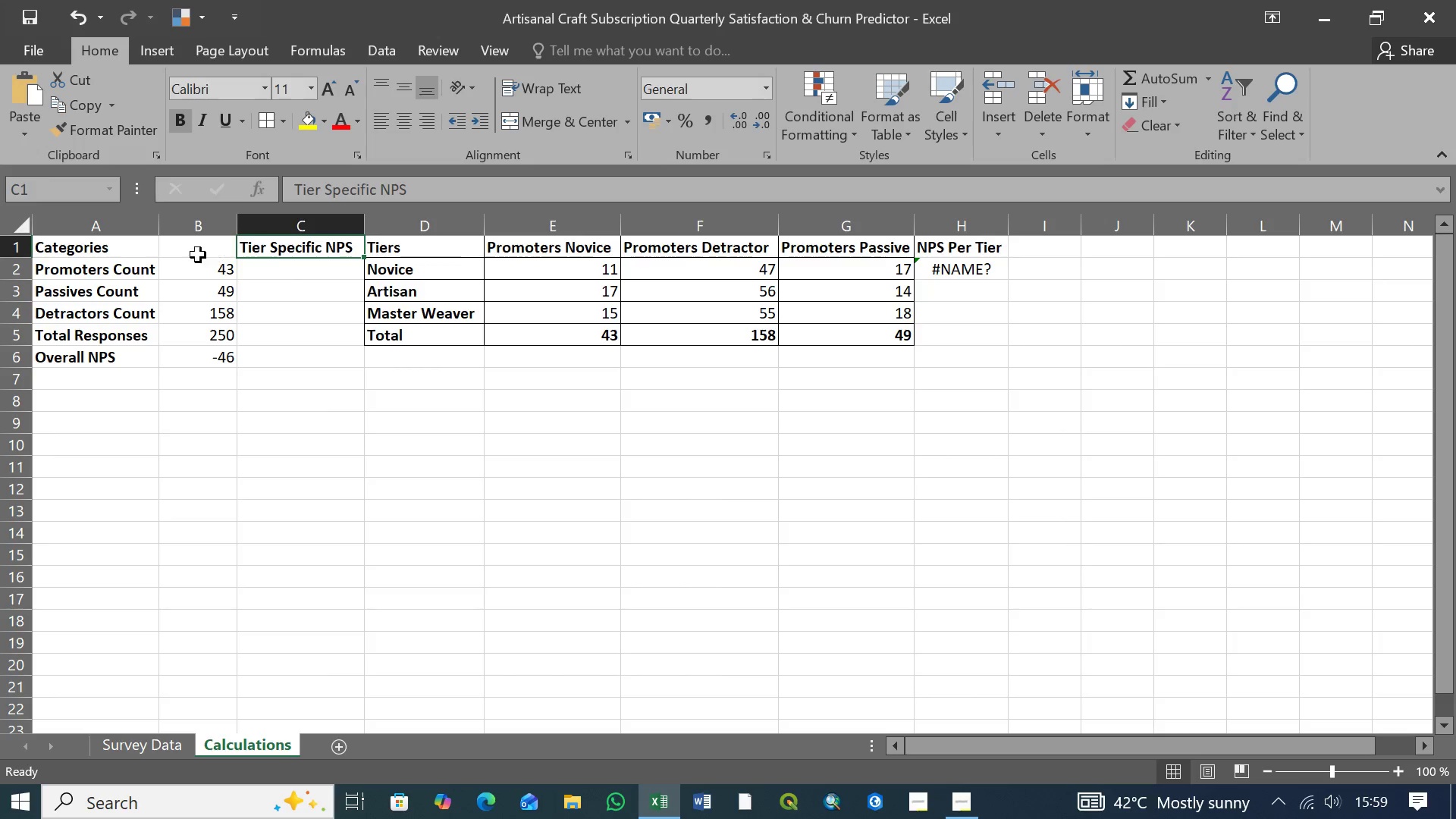 
left_click([198, 255])
 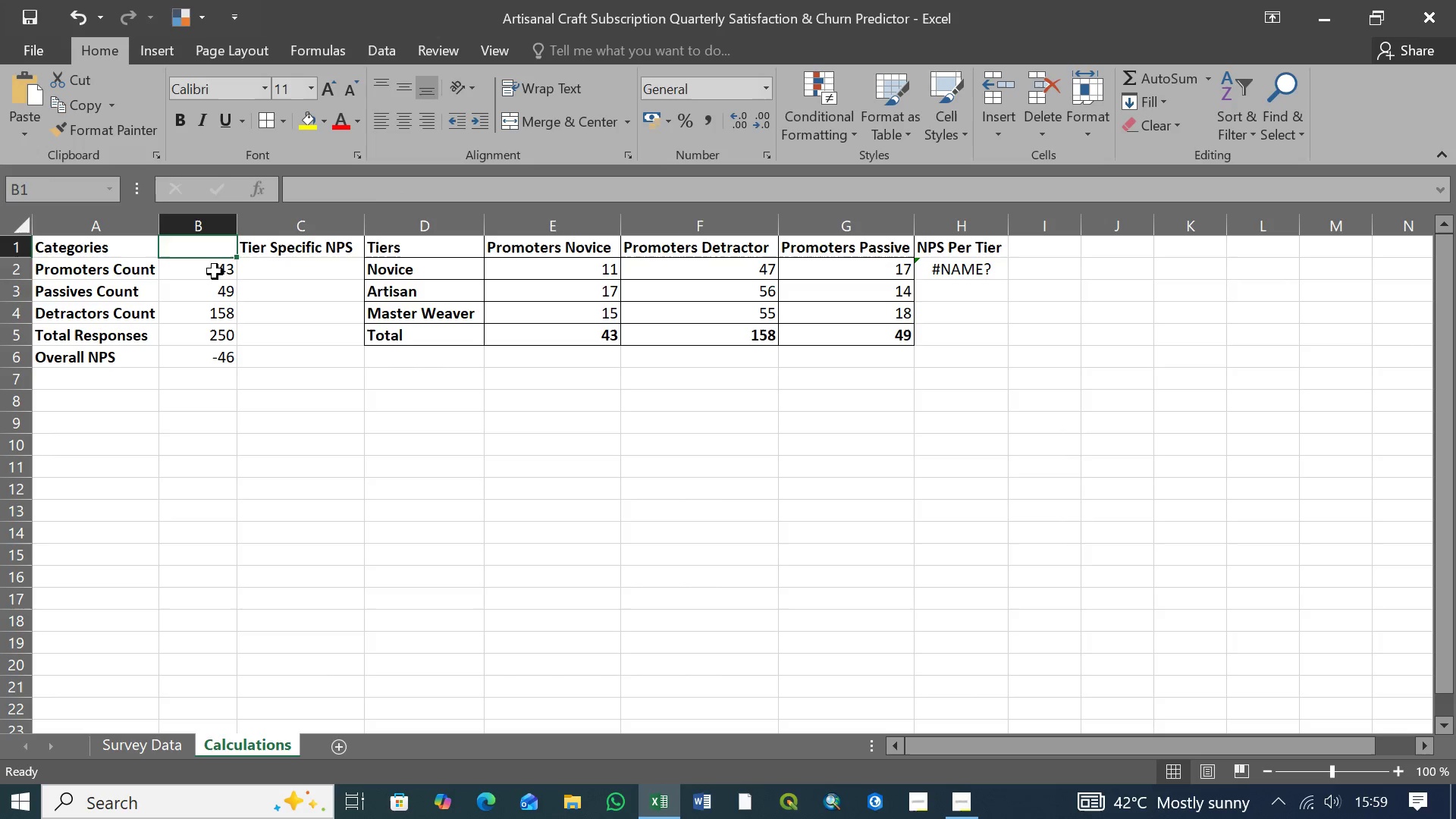 
left_click([215, 271])
 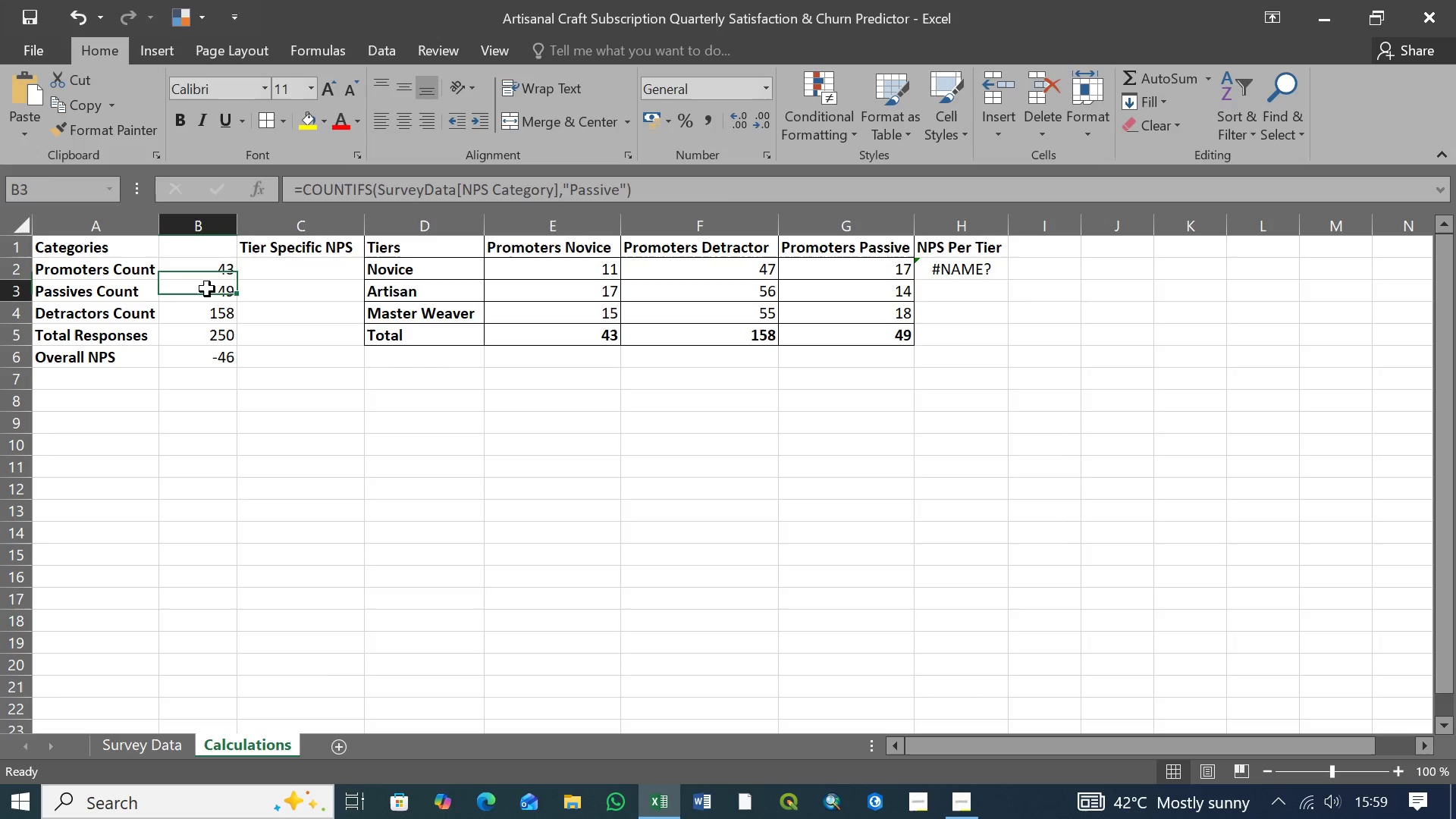 
left_click([207, 289])
 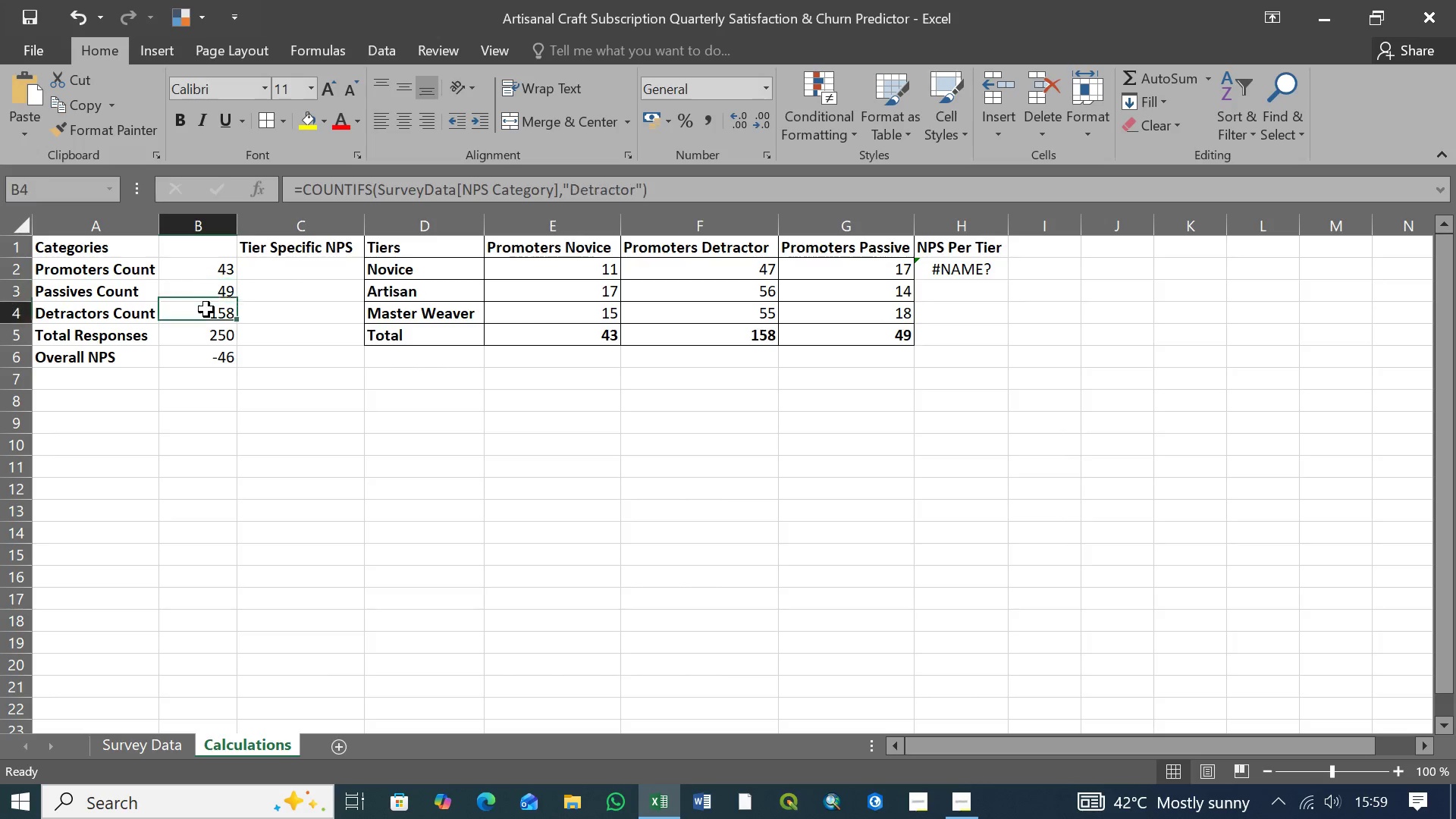 
double_click([206, 309])
 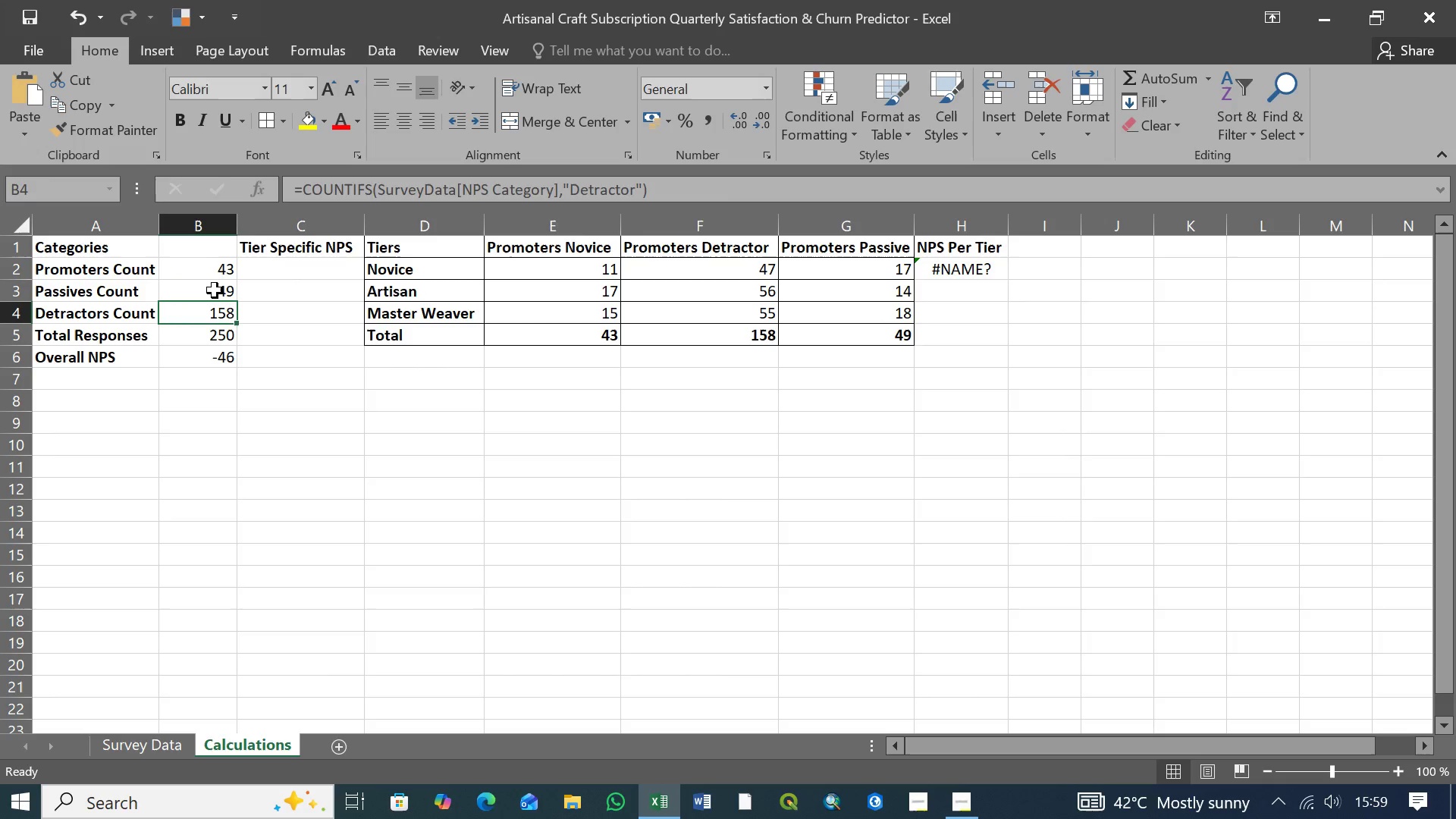 
double_click([99, 253])
 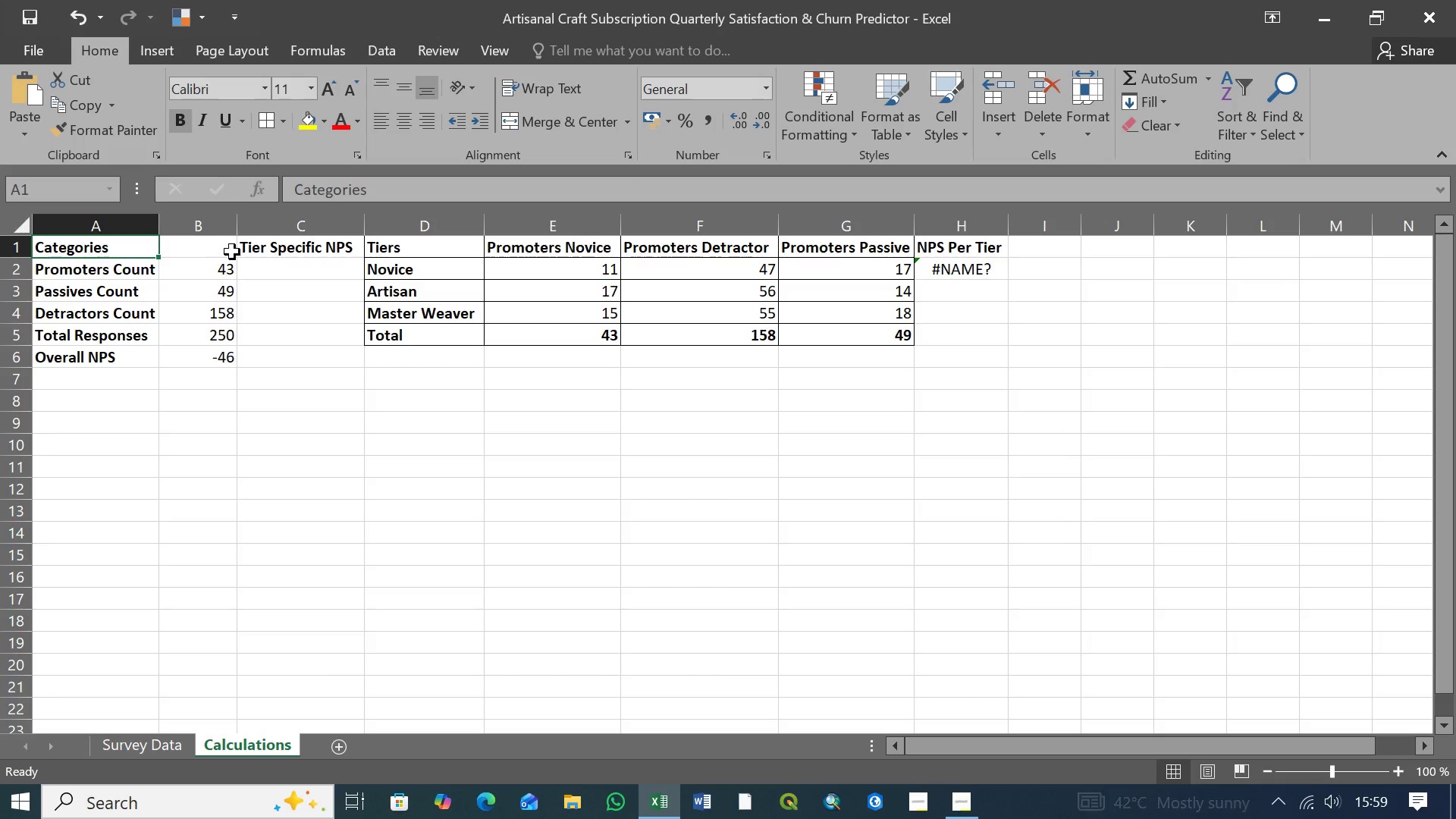 
left_click([232, 252])
 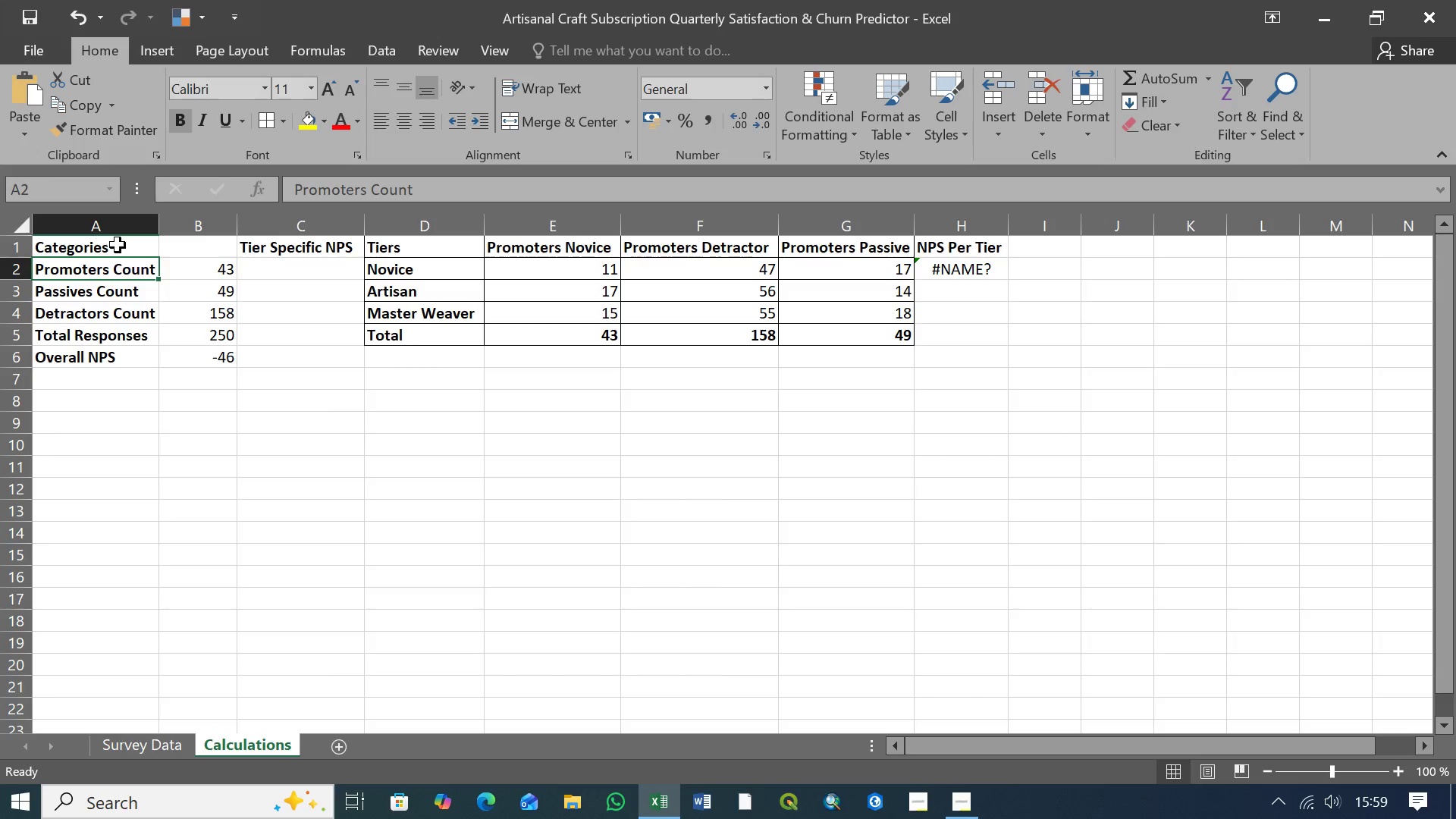 
double_click([118, 245])
 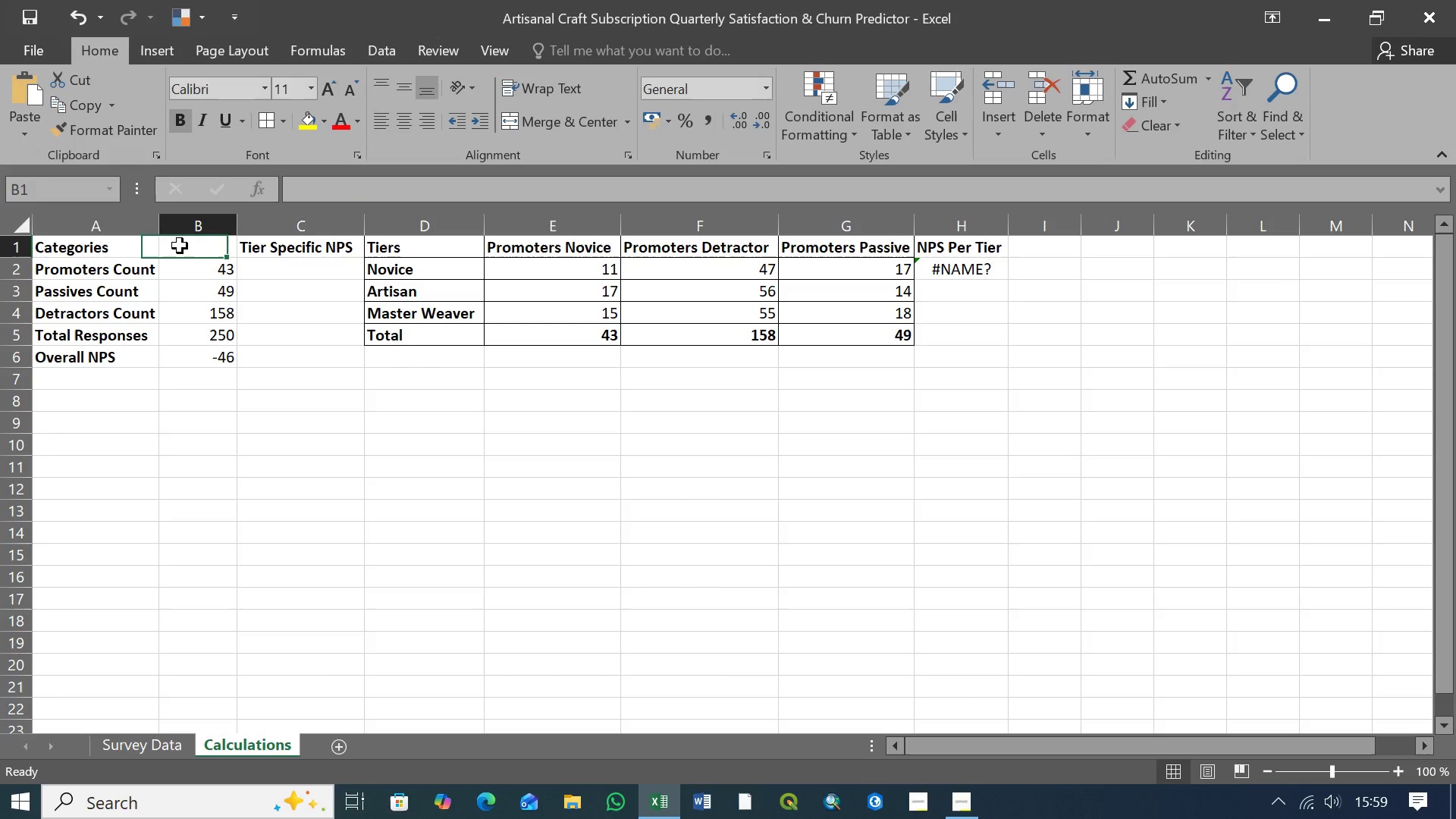 
triple_click([180, 246])
 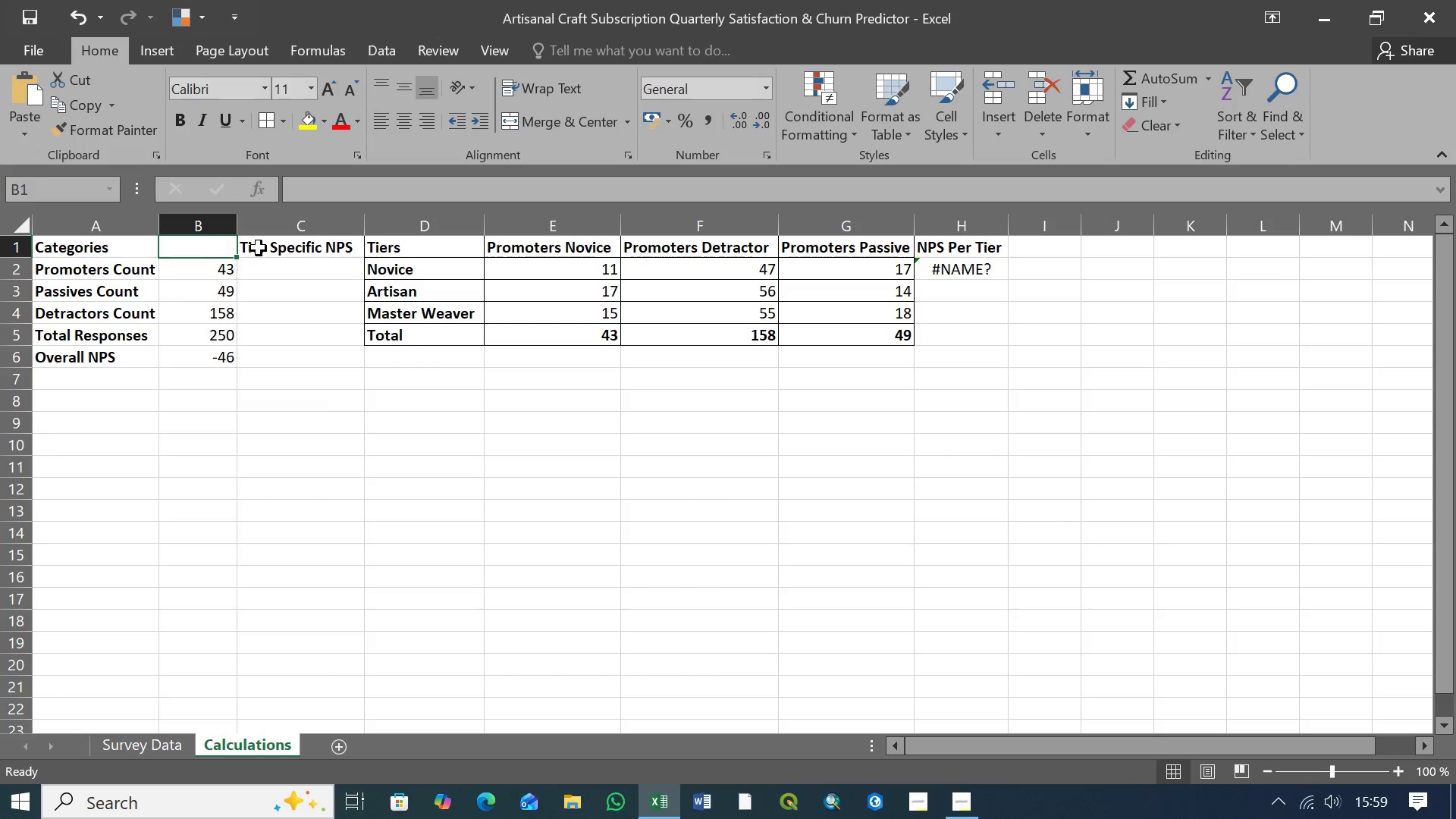 
left_click([259, 248])
 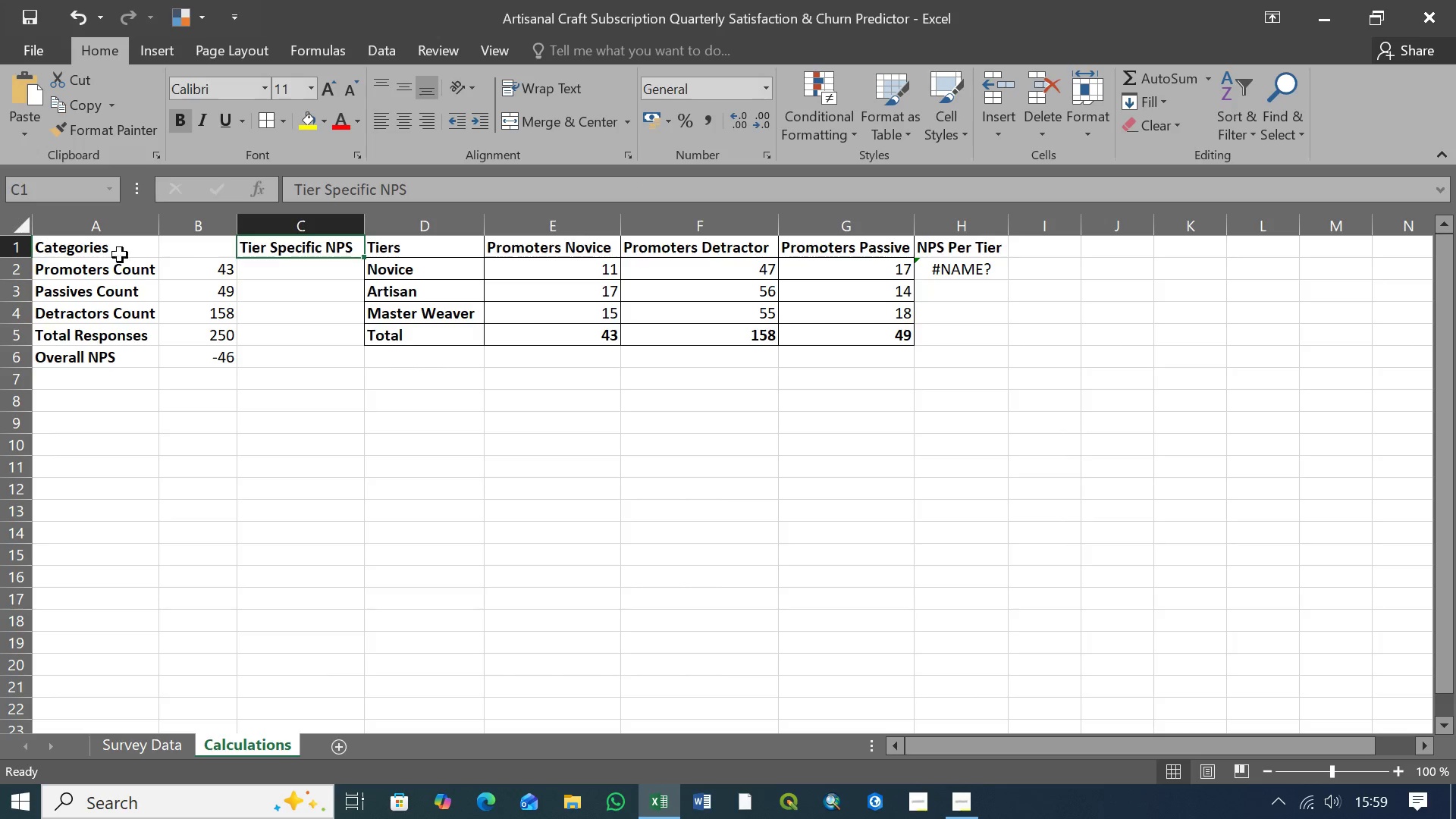 
left_click([120, 255])
 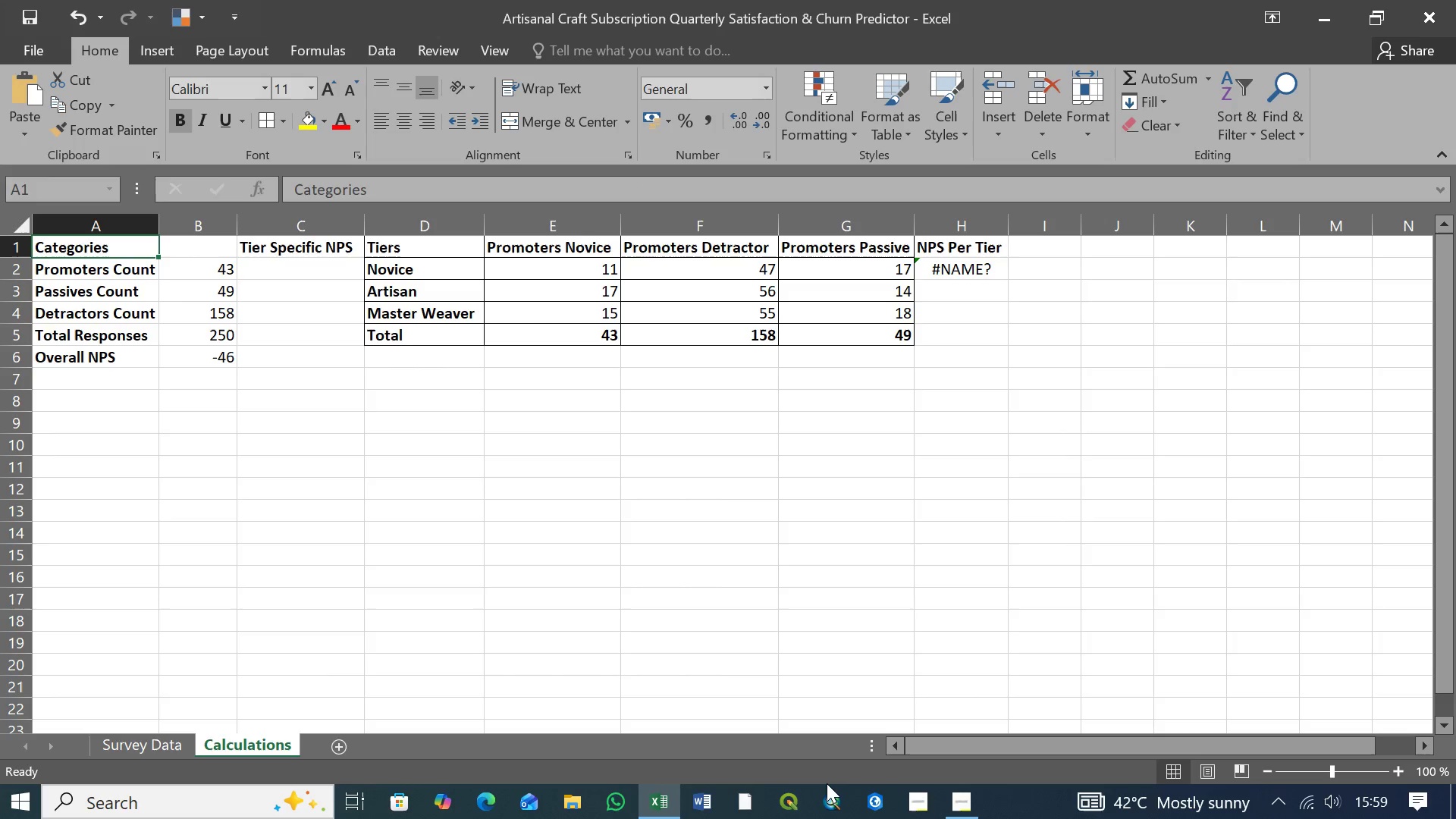 
left_click([959, 802])